 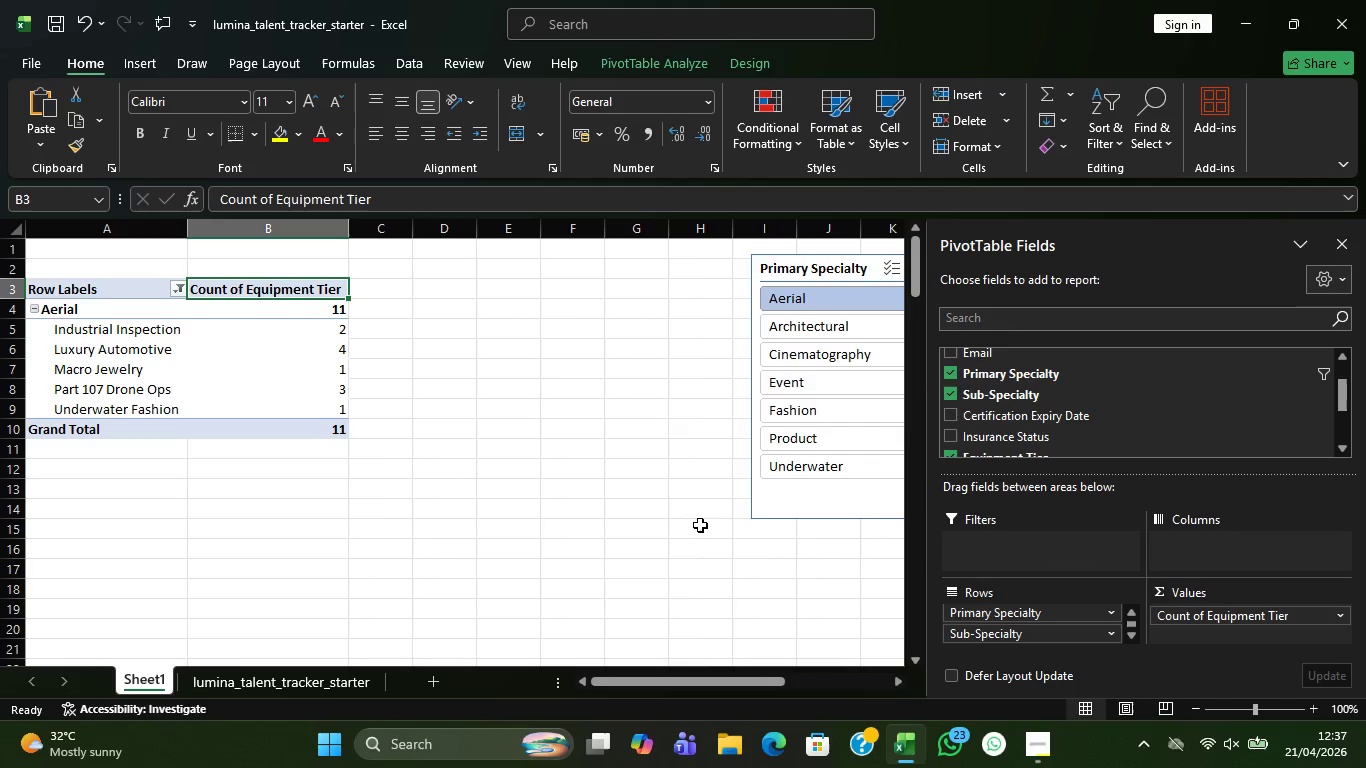 
scroll: coordinate [700, 525], scroll_direction: up, amount: 4.0
 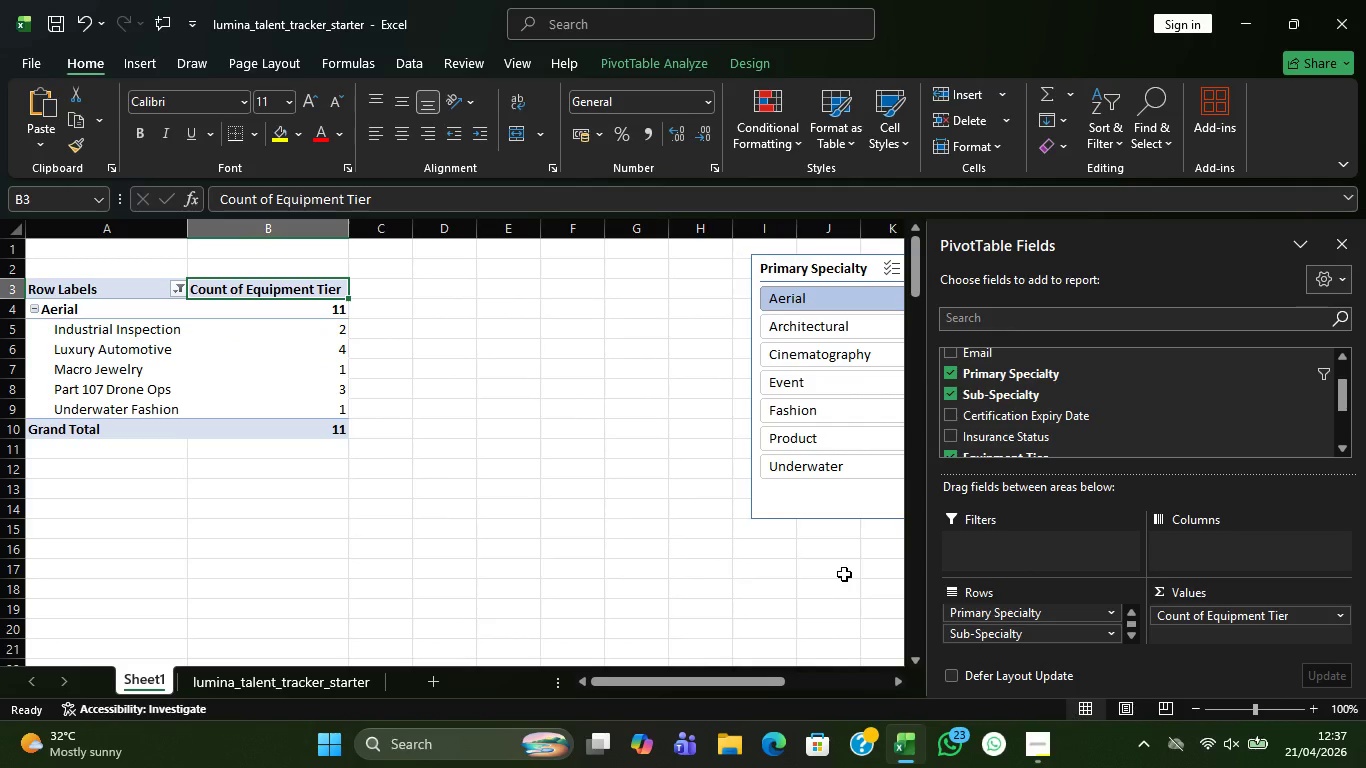 
wait(16.99)
 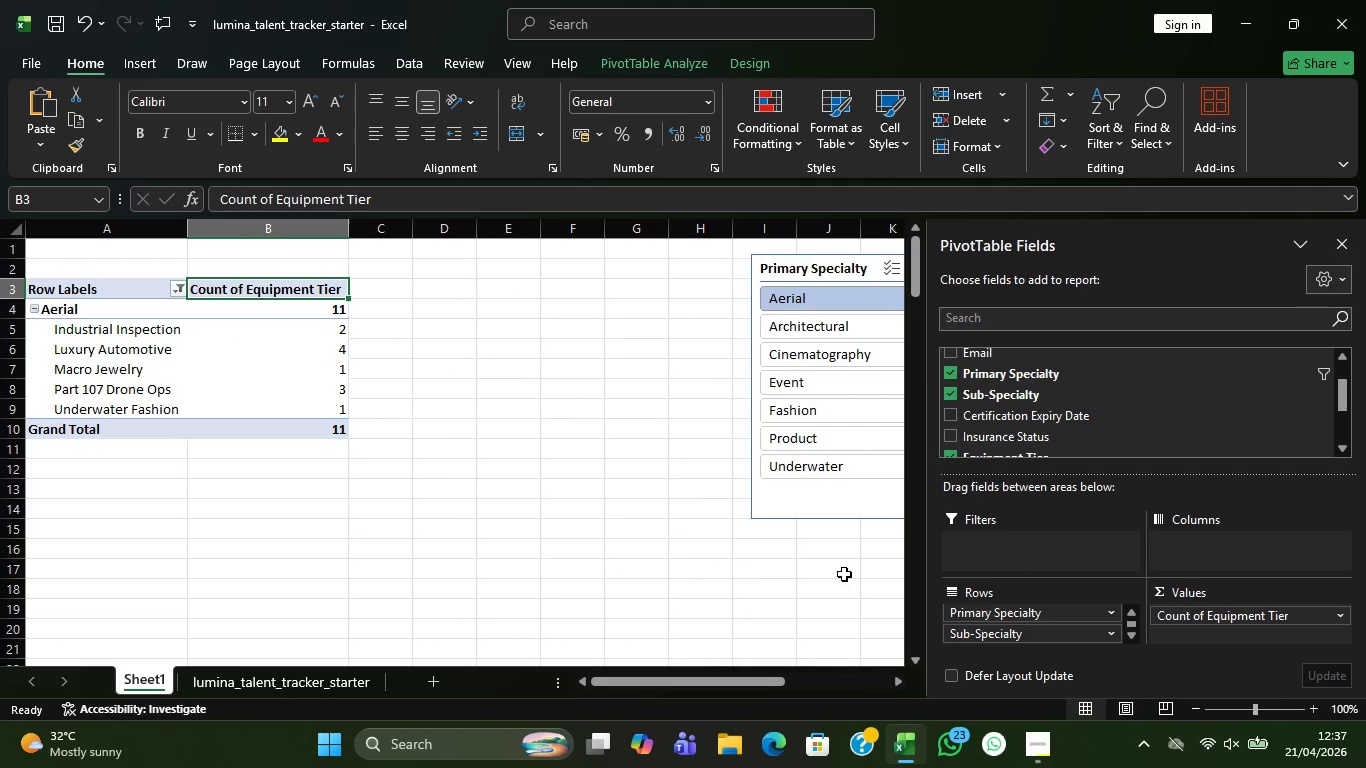 
left_click([304, 366])
 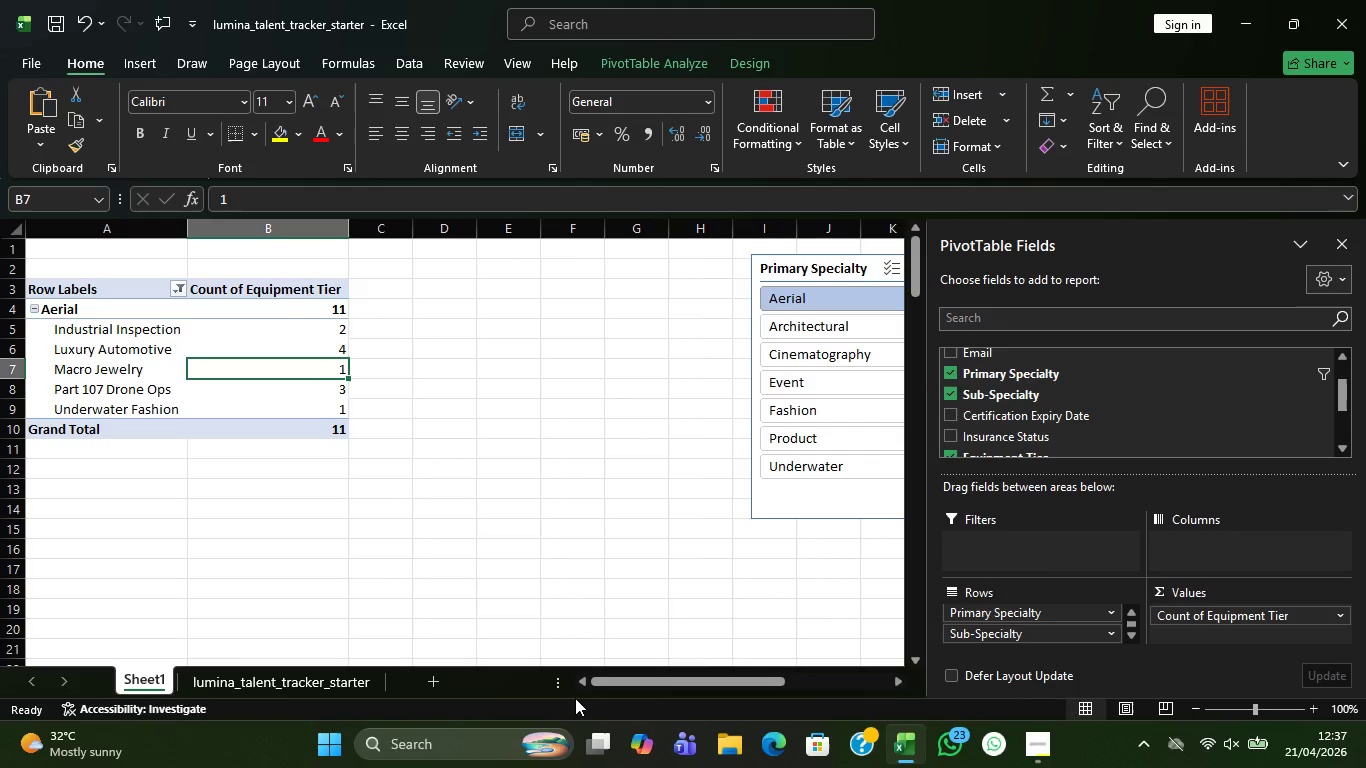 
wait(23.91)
 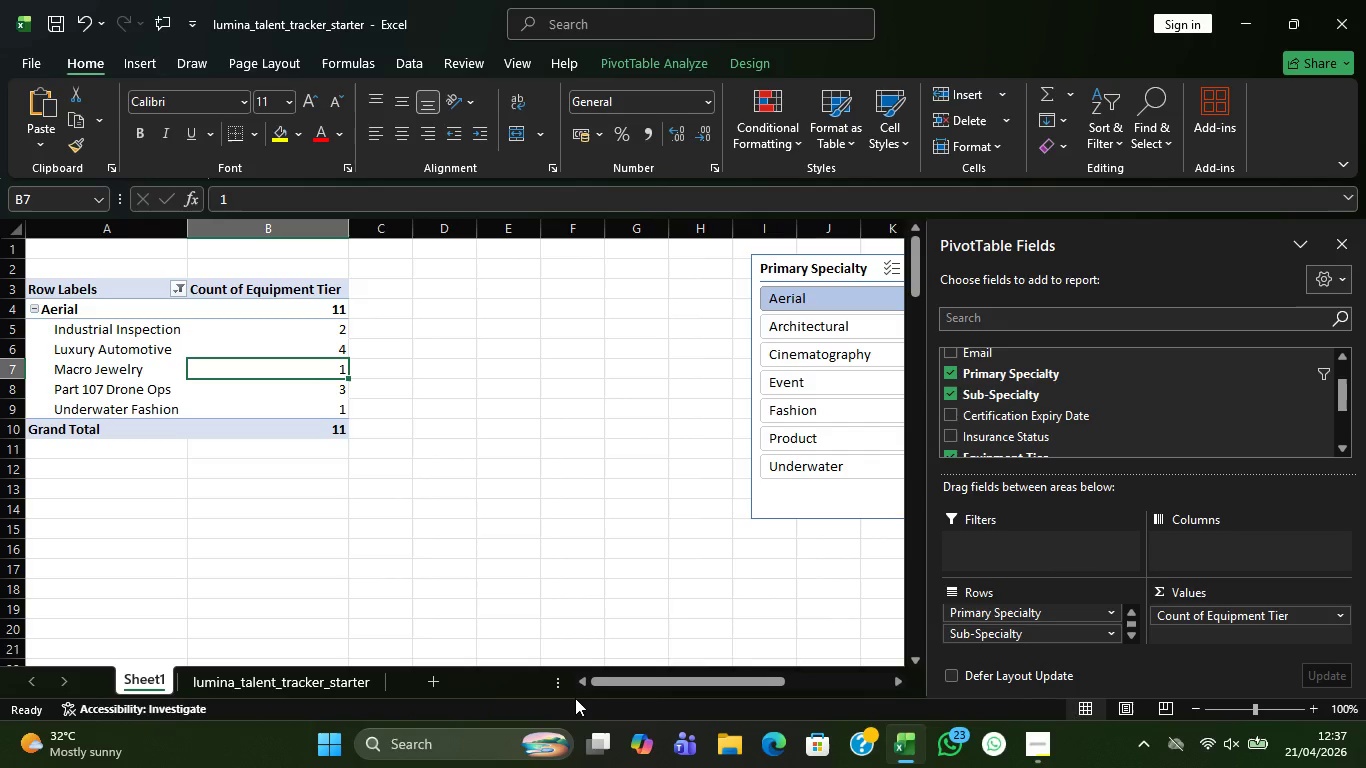 
left_click([426, 681])
 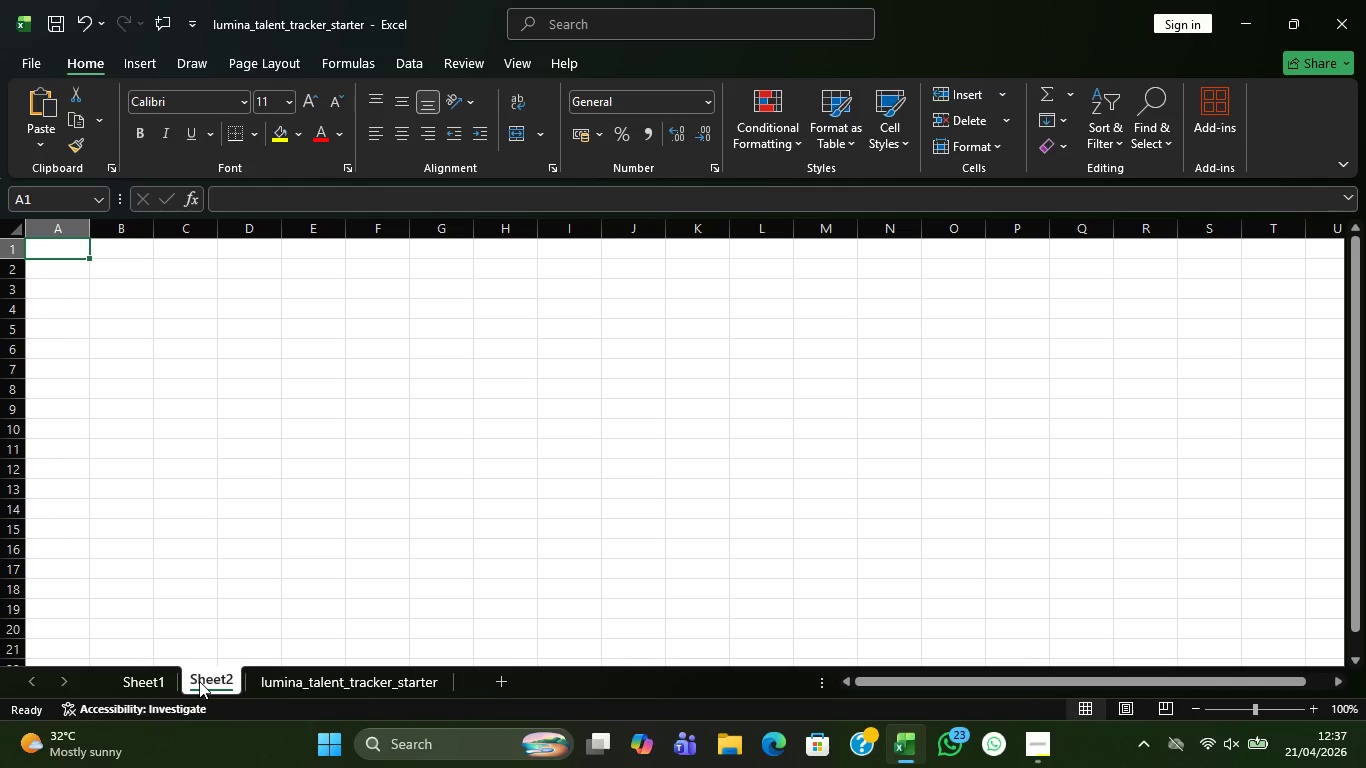 
double_click([199, 681])
 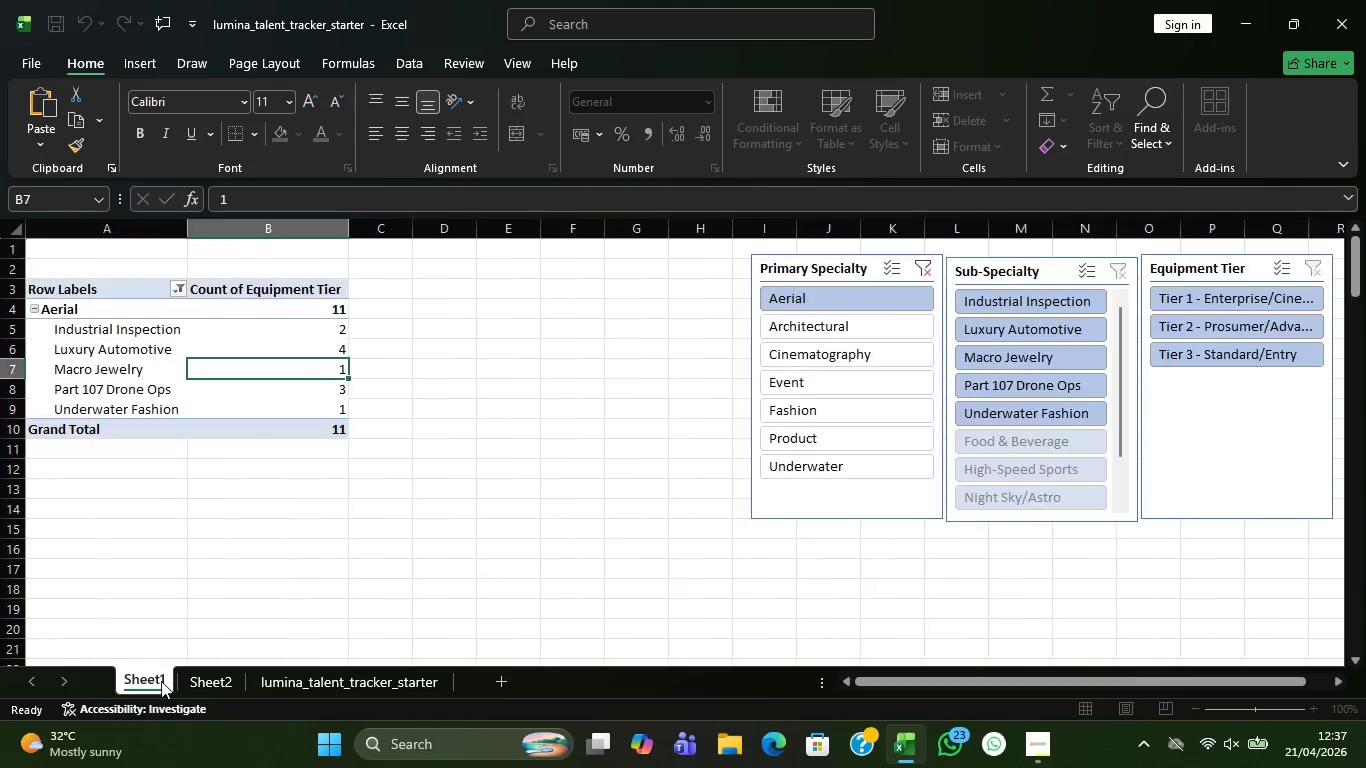 
left_click([161, 681])
 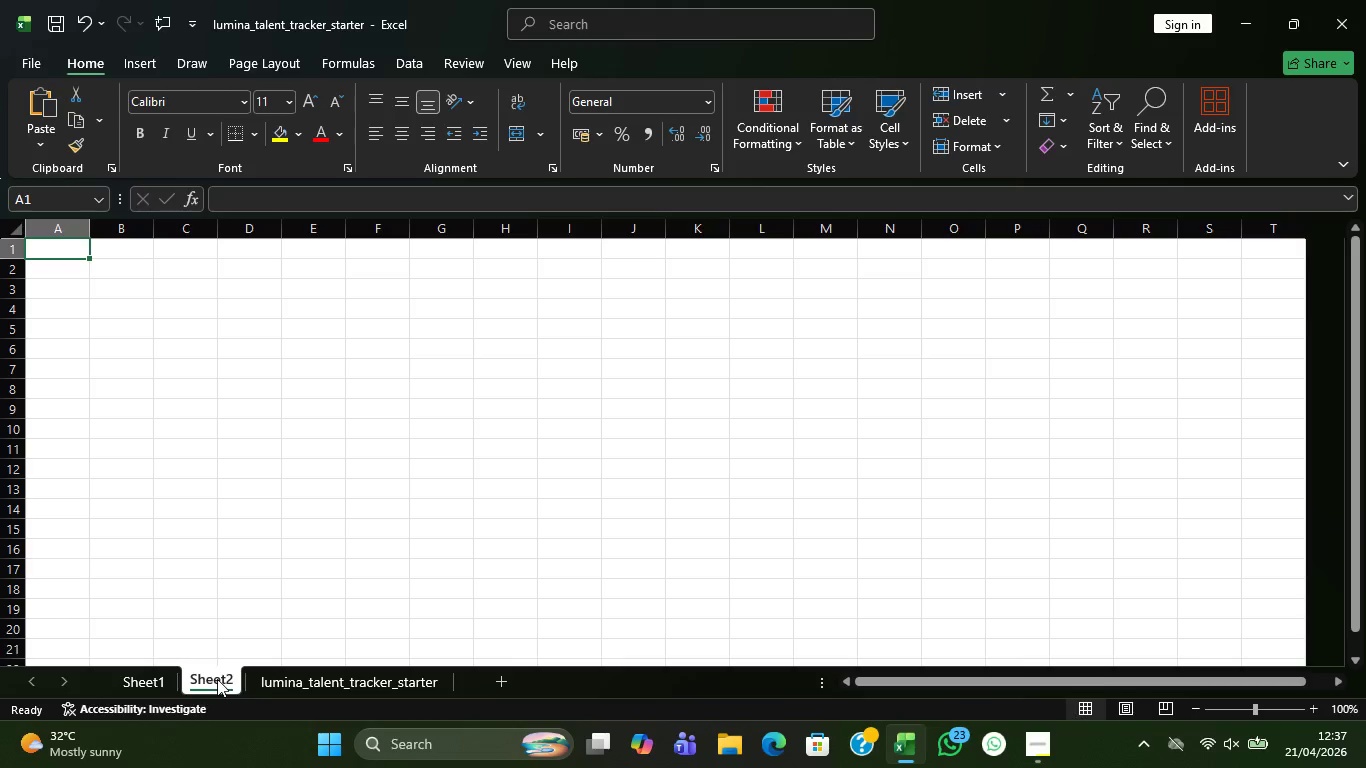 
left_click([217, 679])
 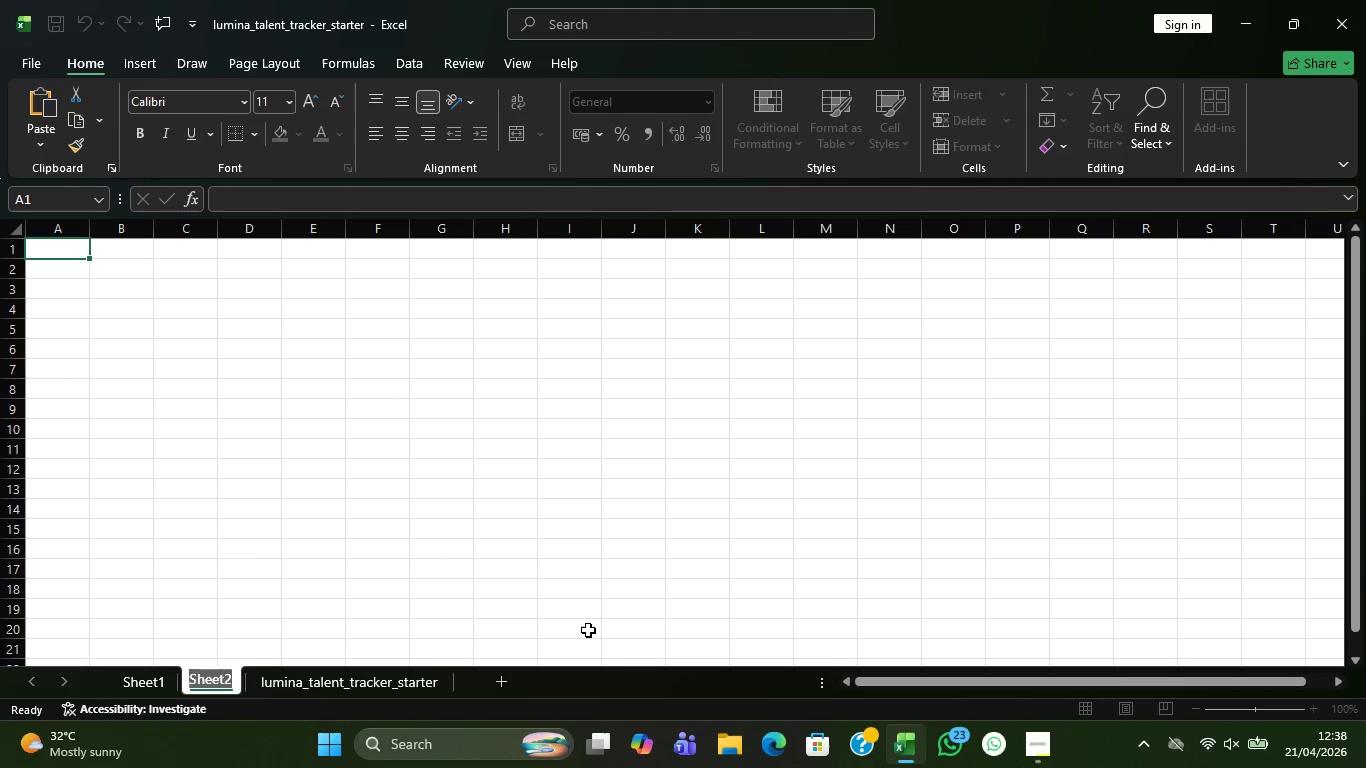 
key(Backspace)
 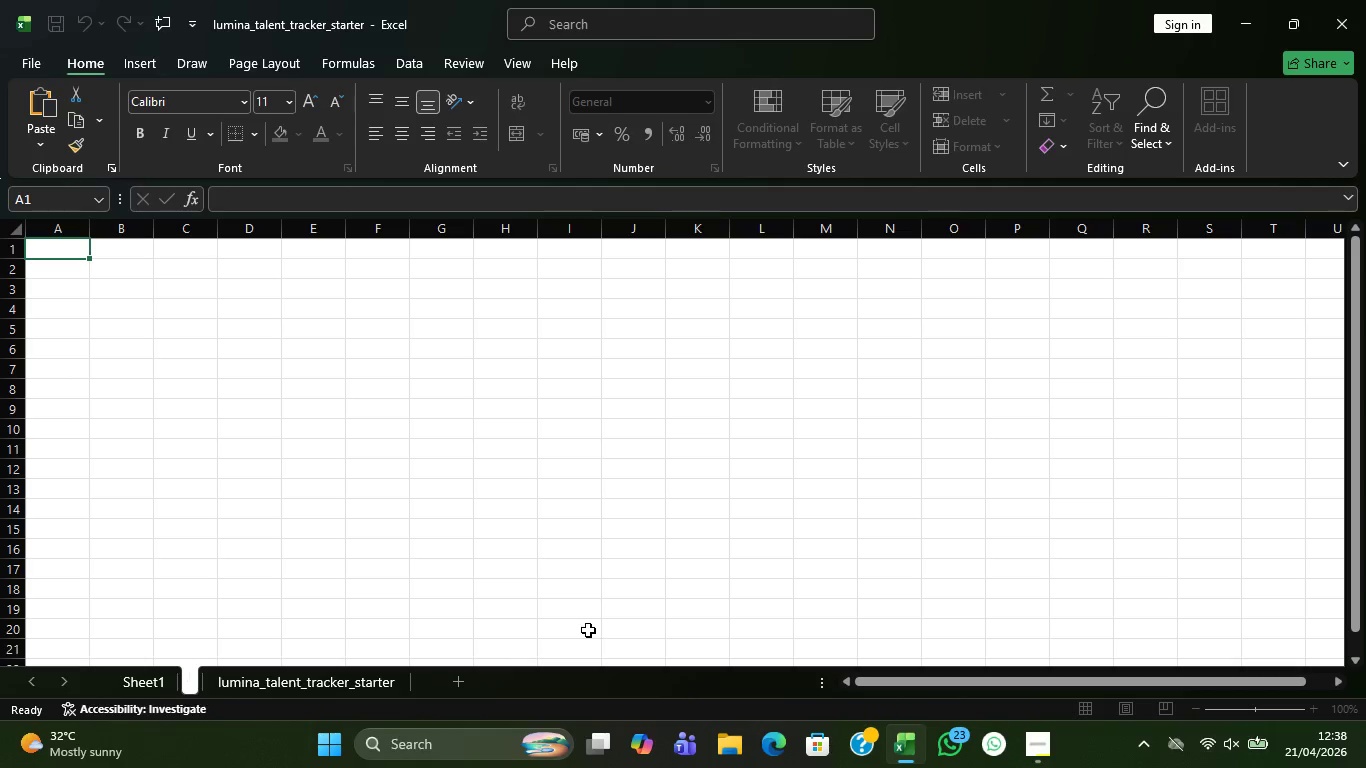 
key(CapsLock)
 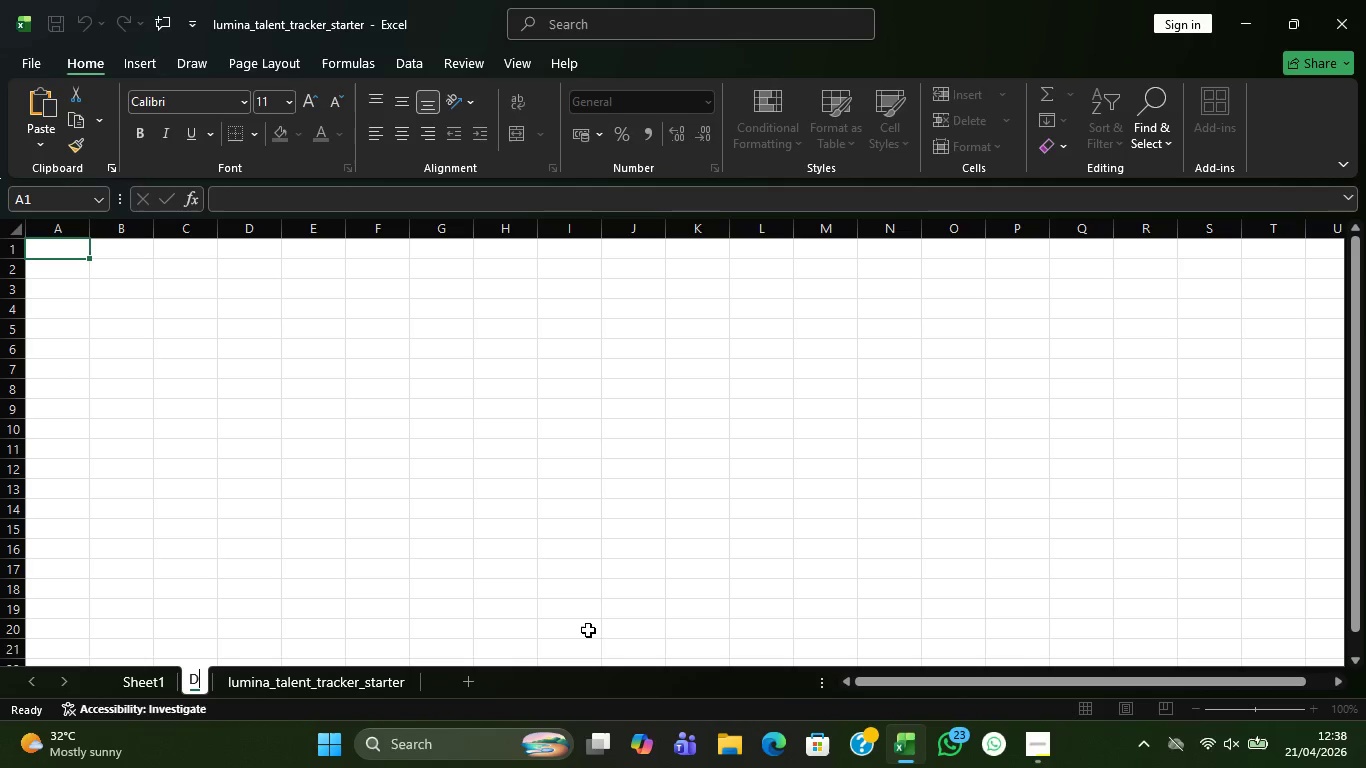 
key(D)
 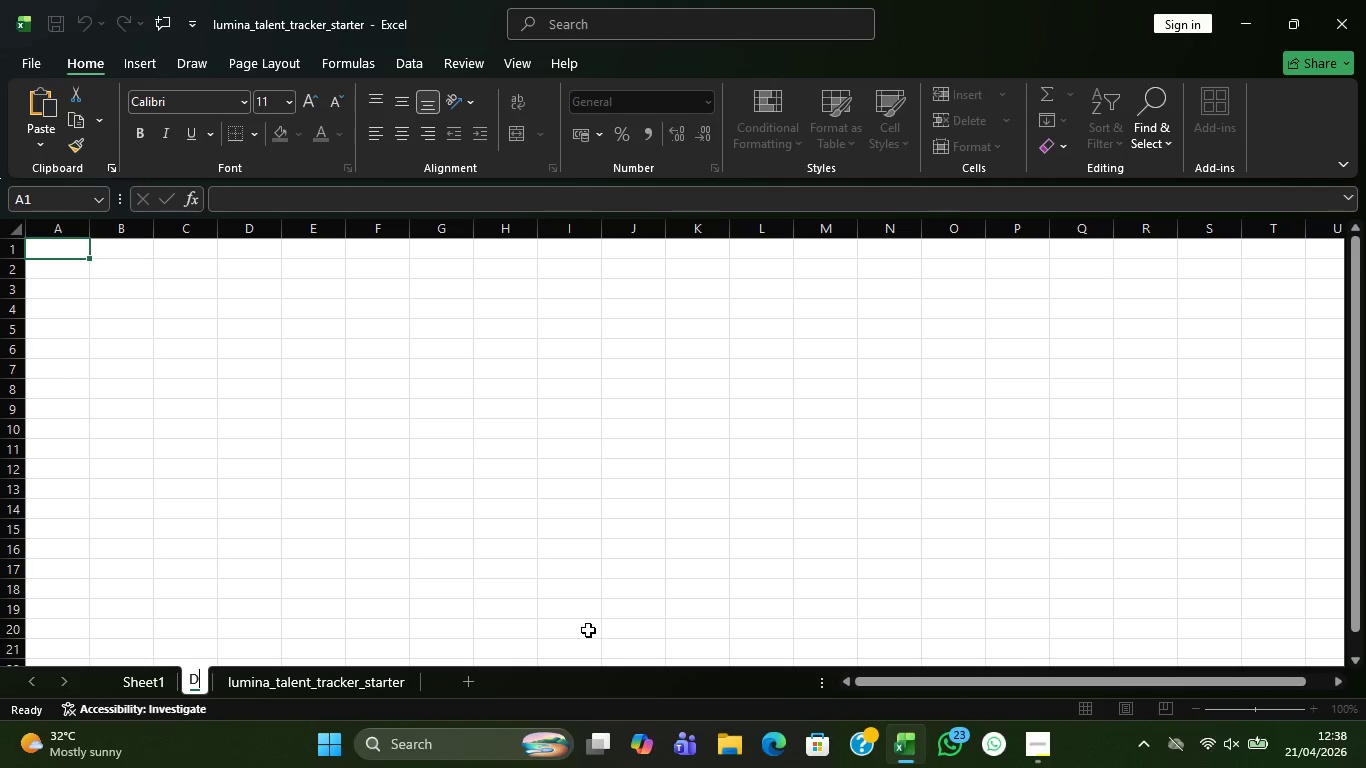 
key(CapsLock)
 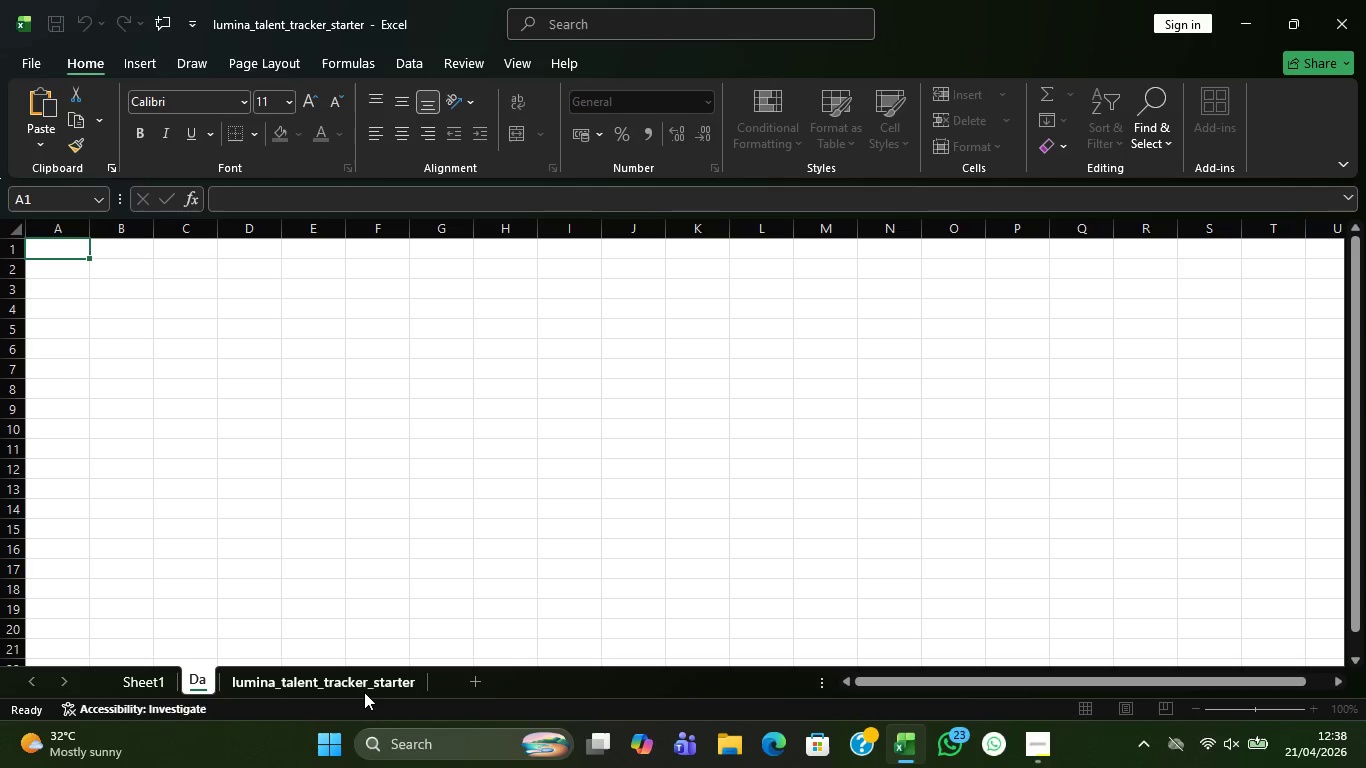 
type(asg)
key(Backspace)
type(hboard)
 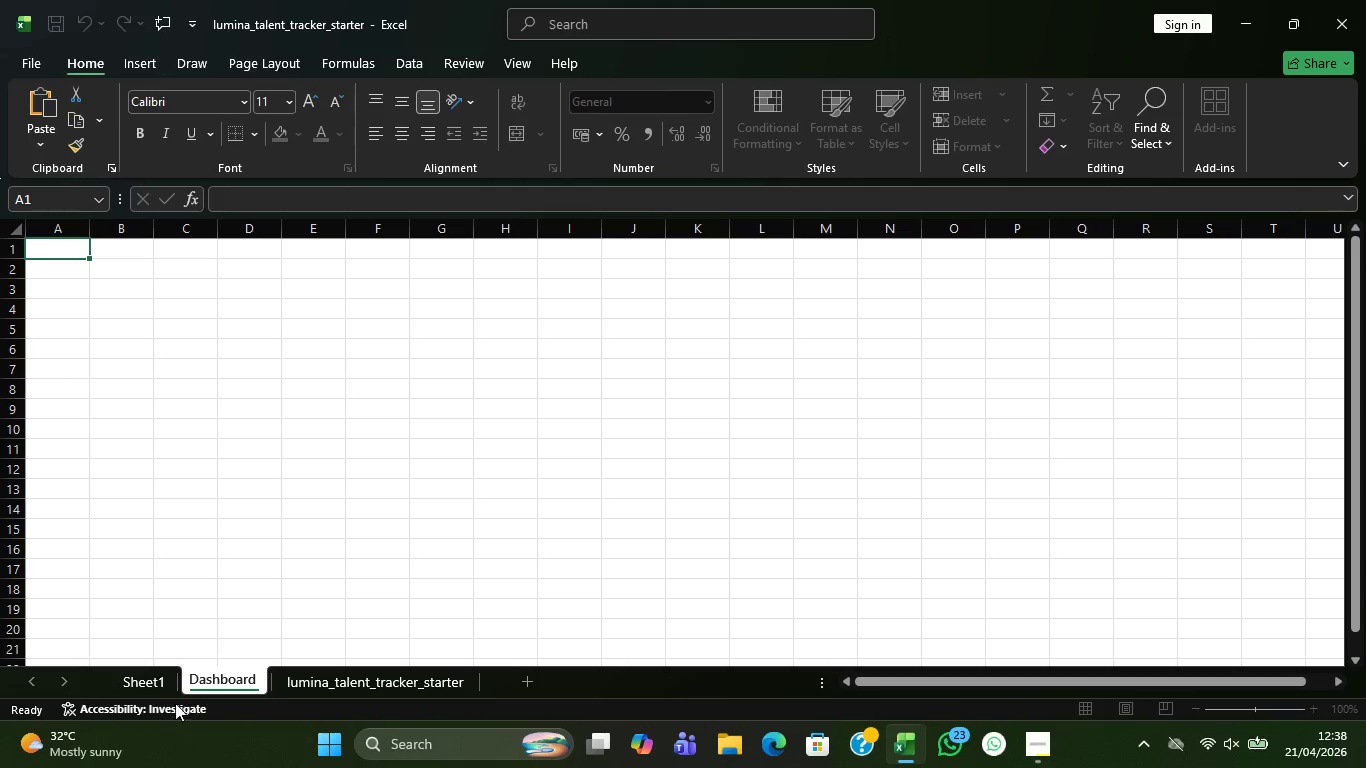 
left_click([450, 637])
 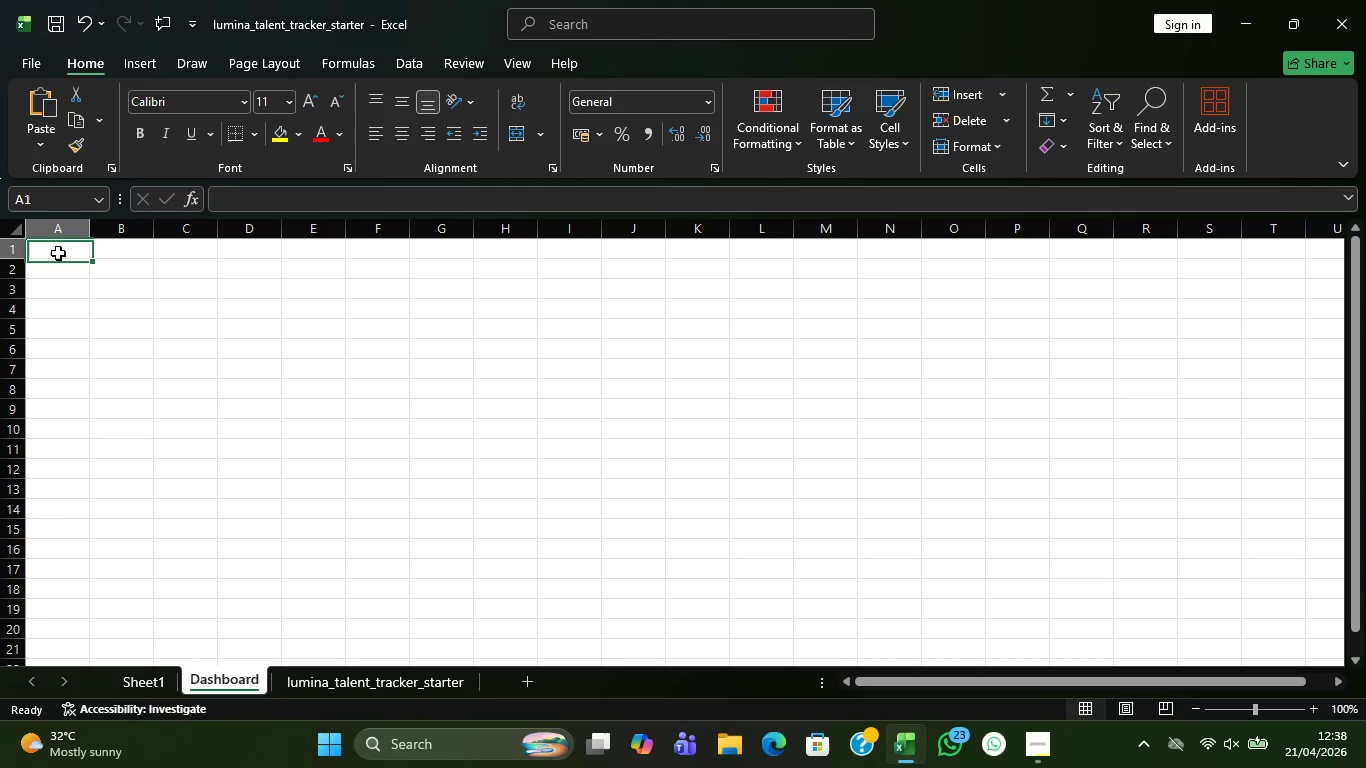 
left_click([58, 253])
 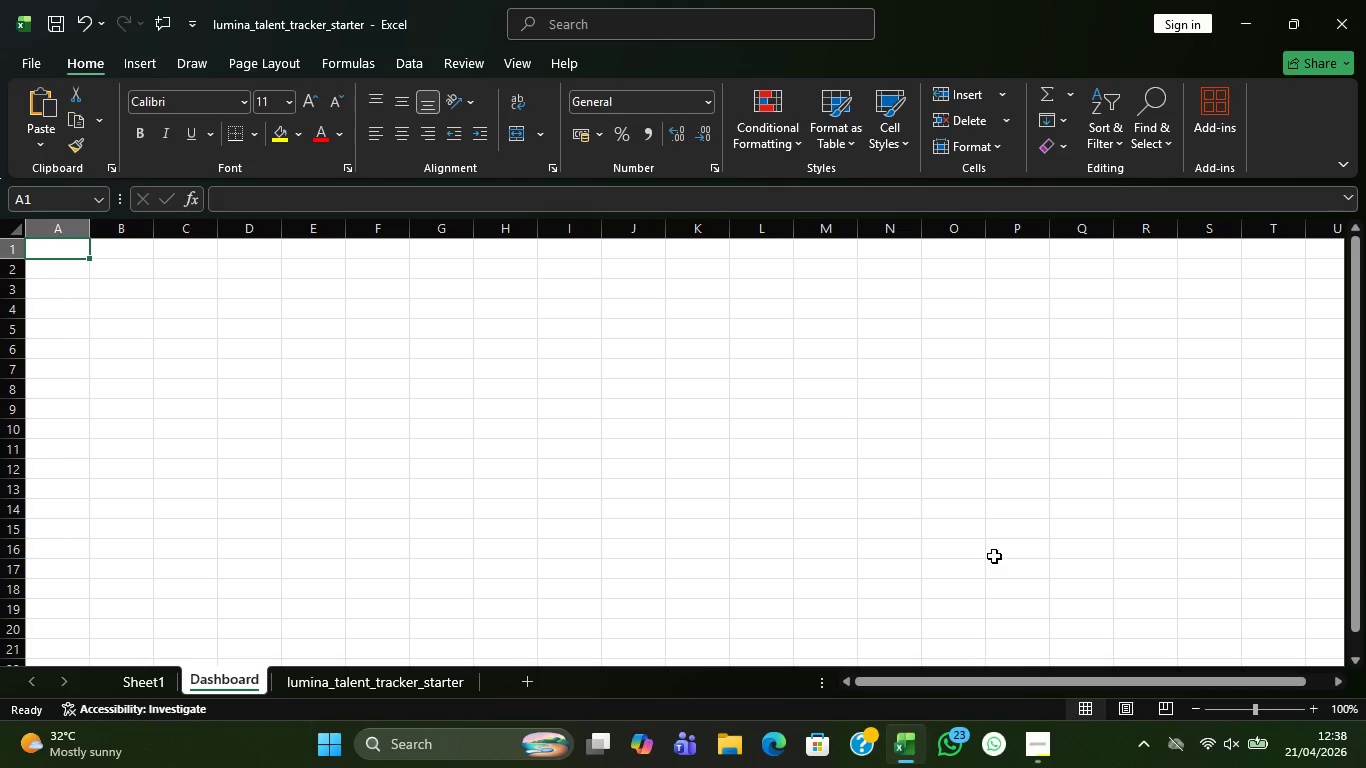 
wait(17.14)
 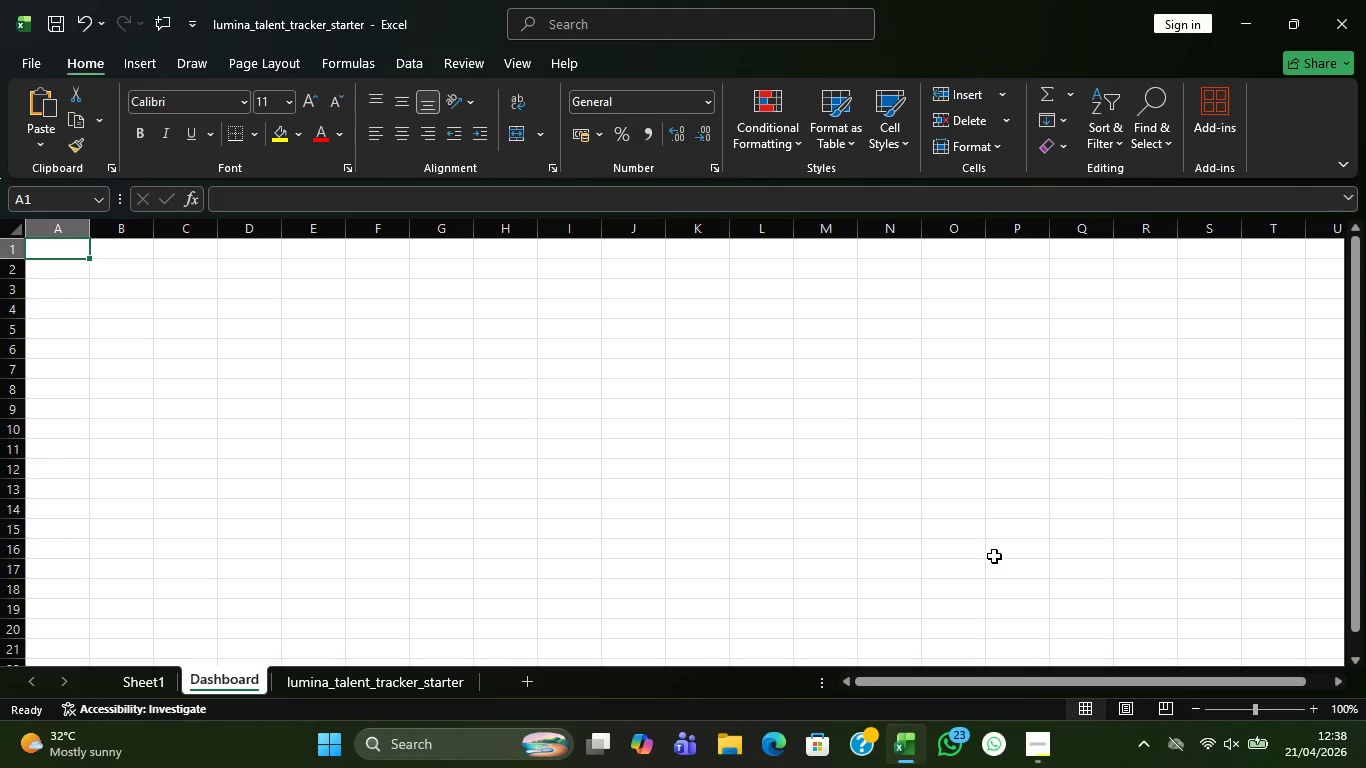 
left_click([374, 673])
 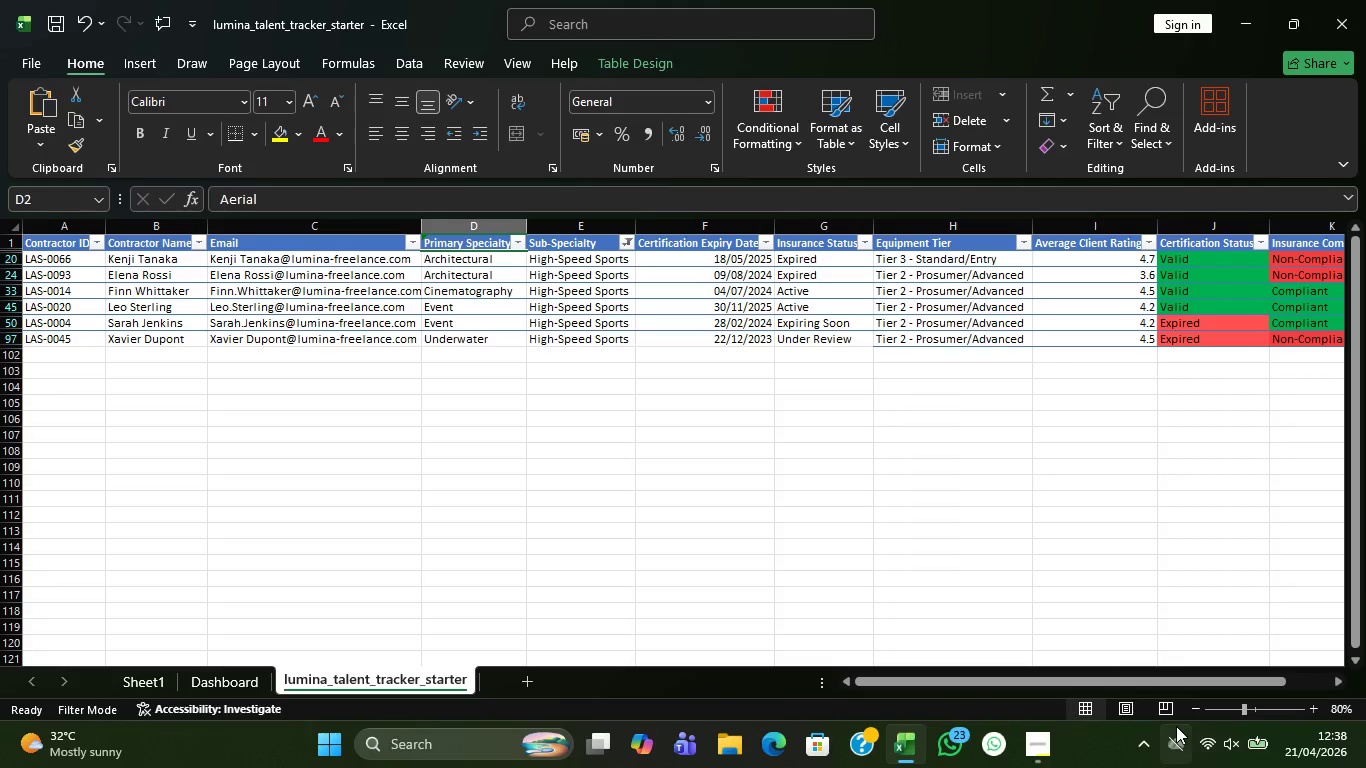 
wait(8.16)
 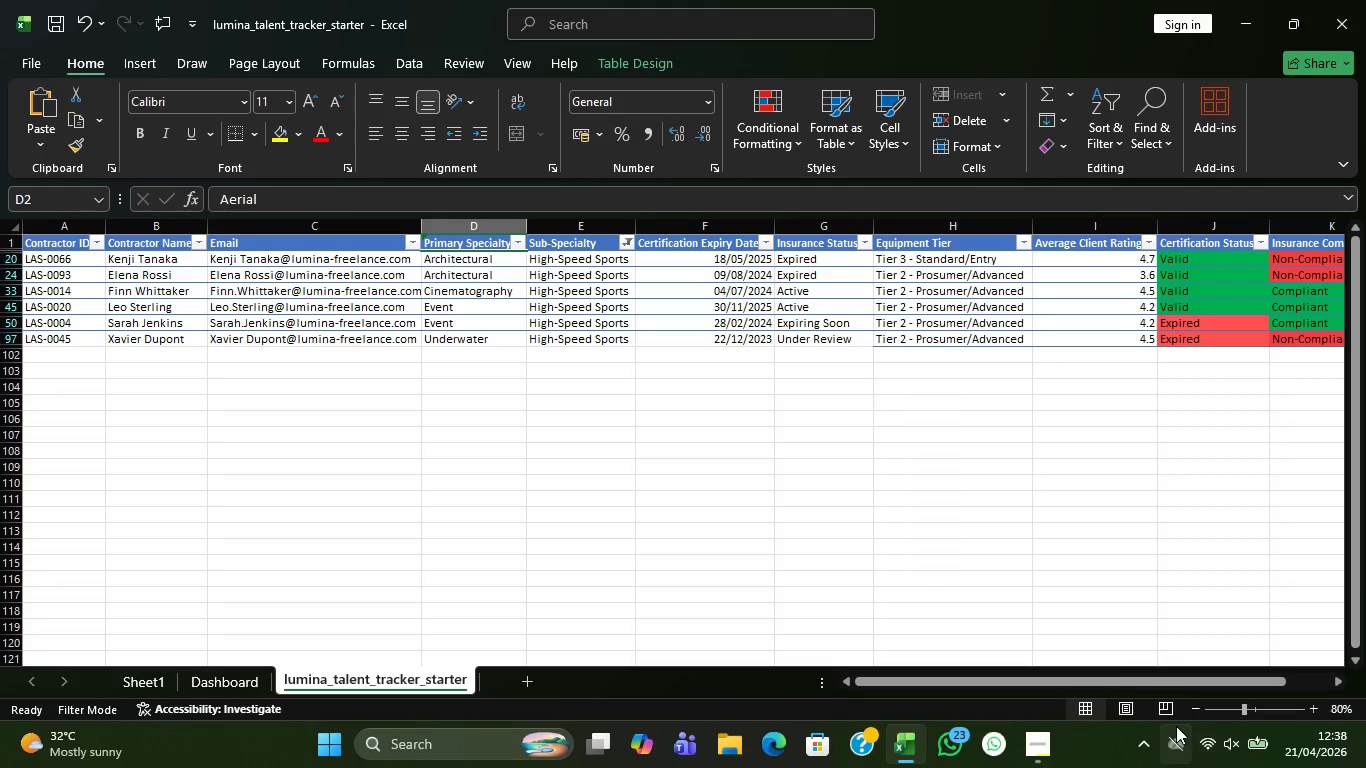 
left_click([623, 239])
 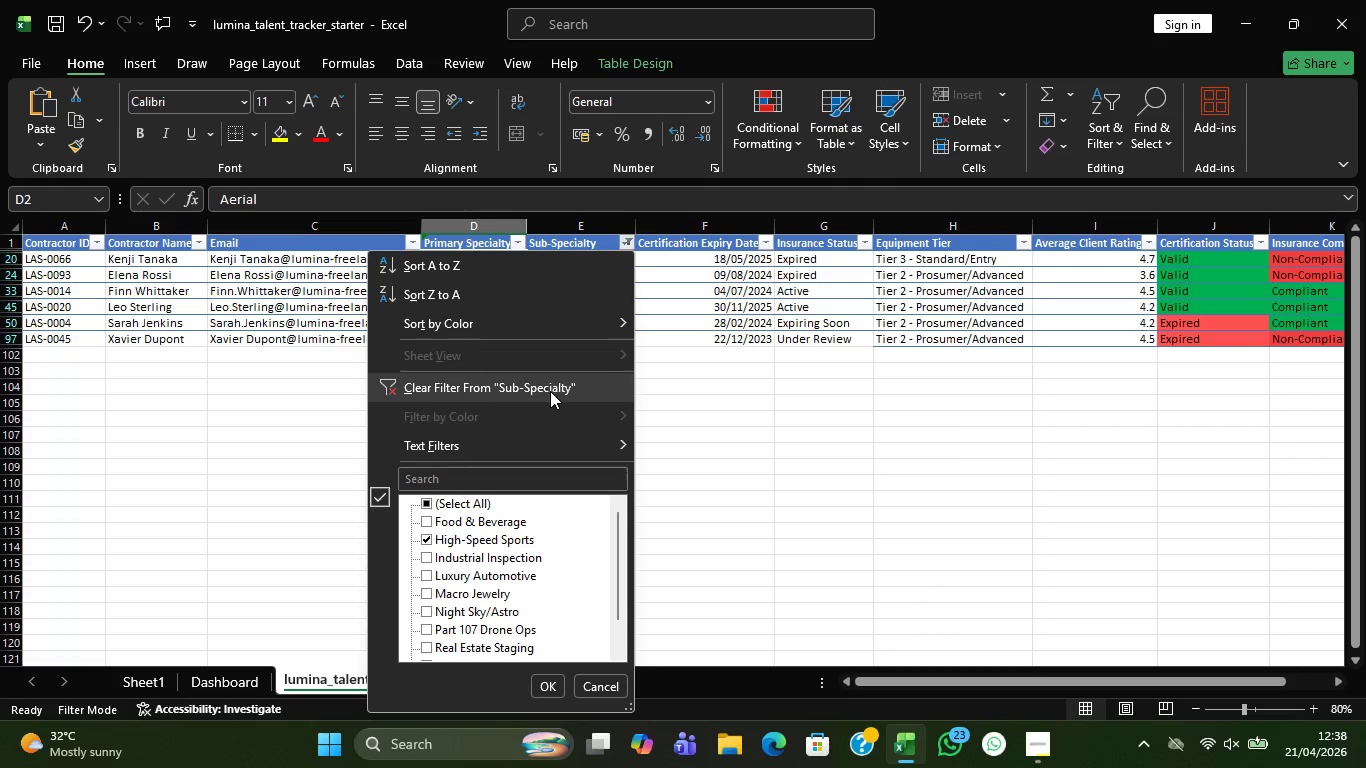 
left_click([550, 391])
 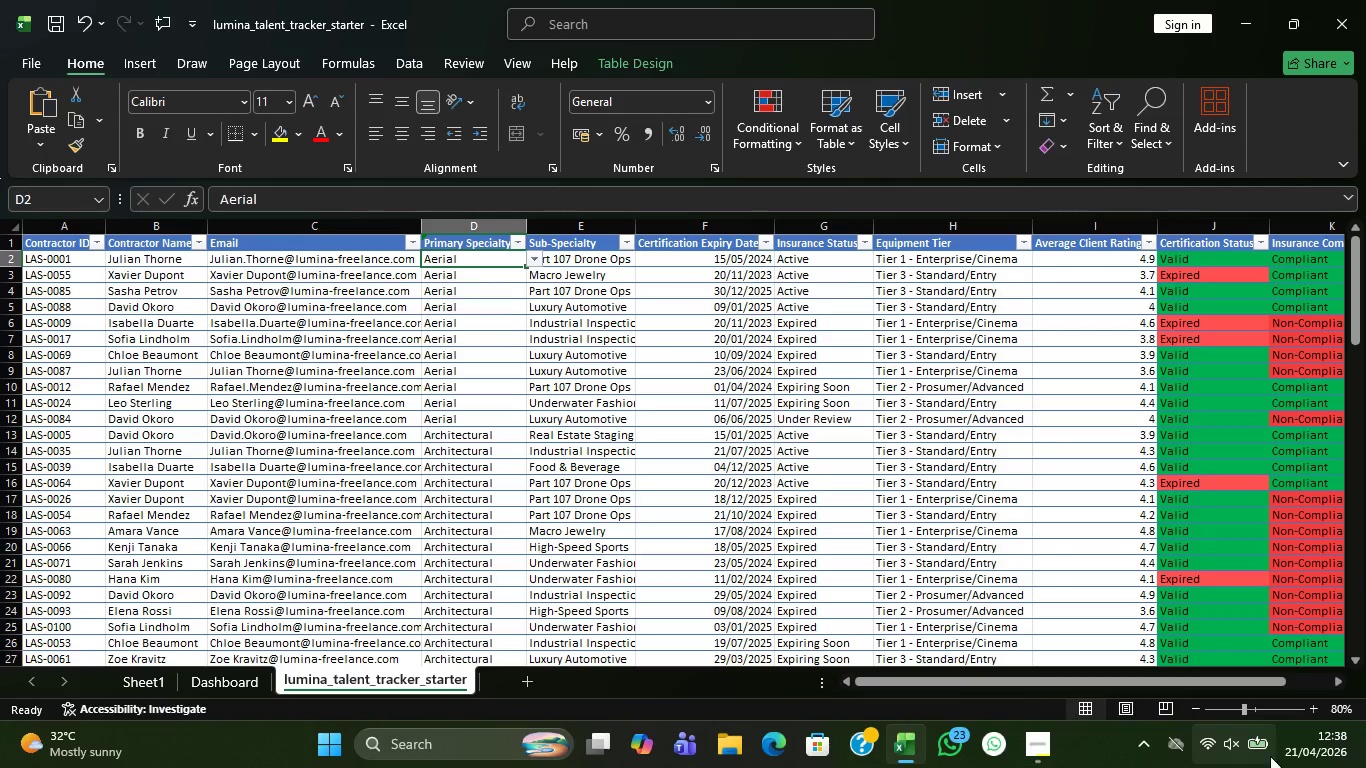 
mouse_move([1349, 731])
 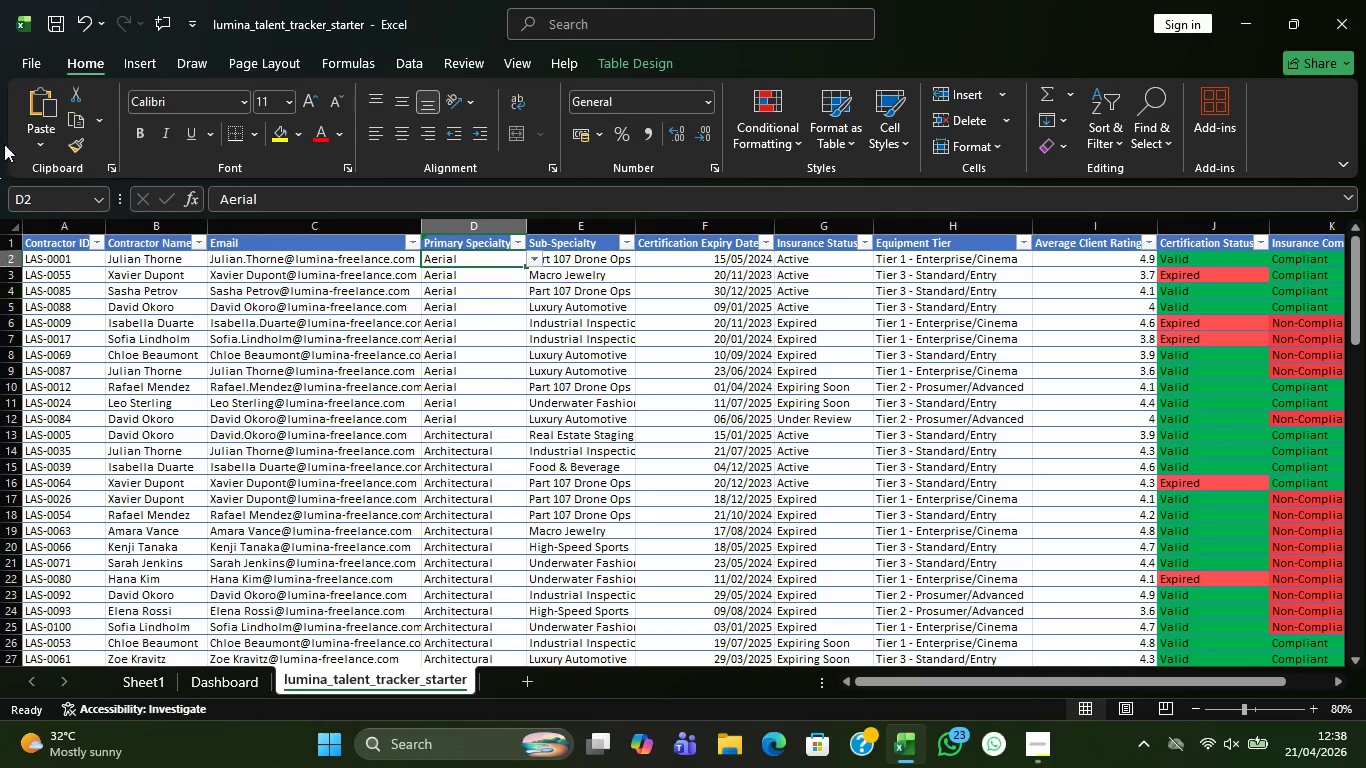 
wait(5.97)
 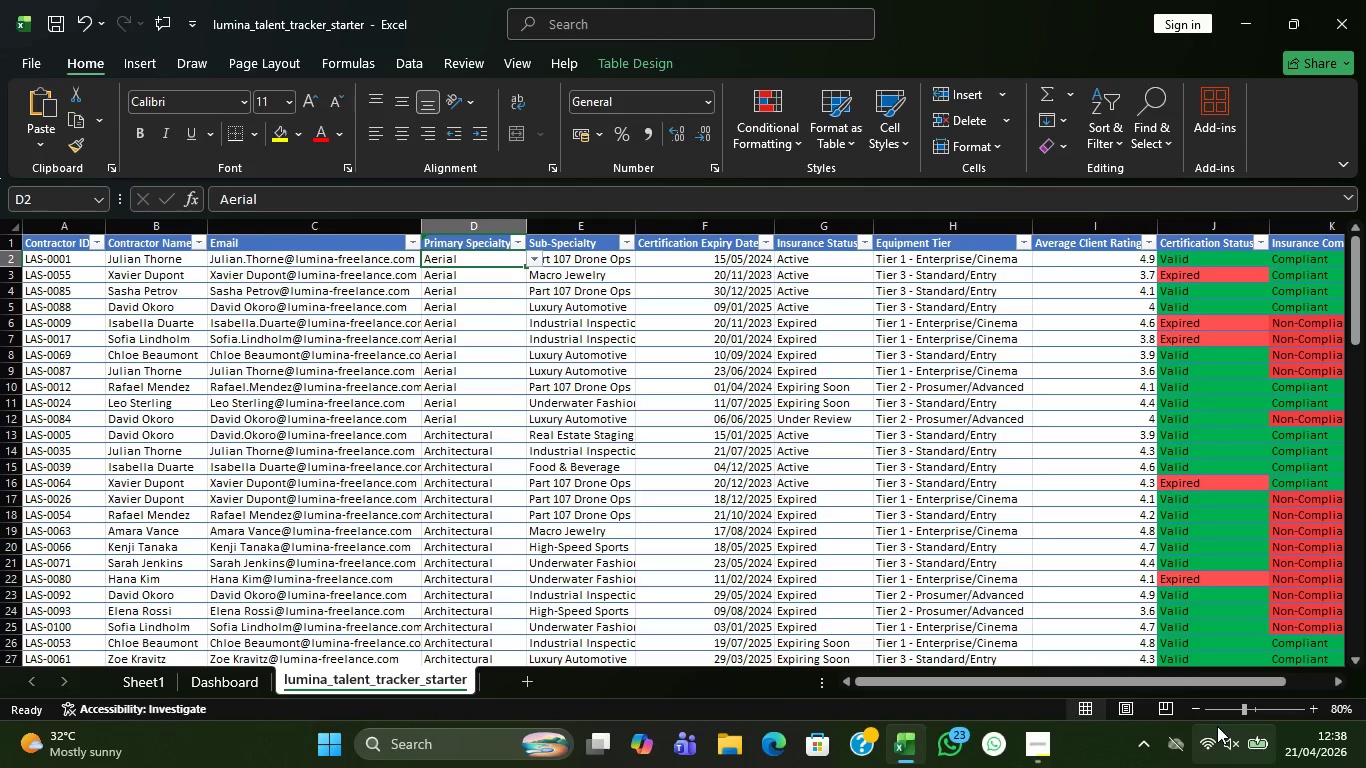 
left_click([55, 260])
 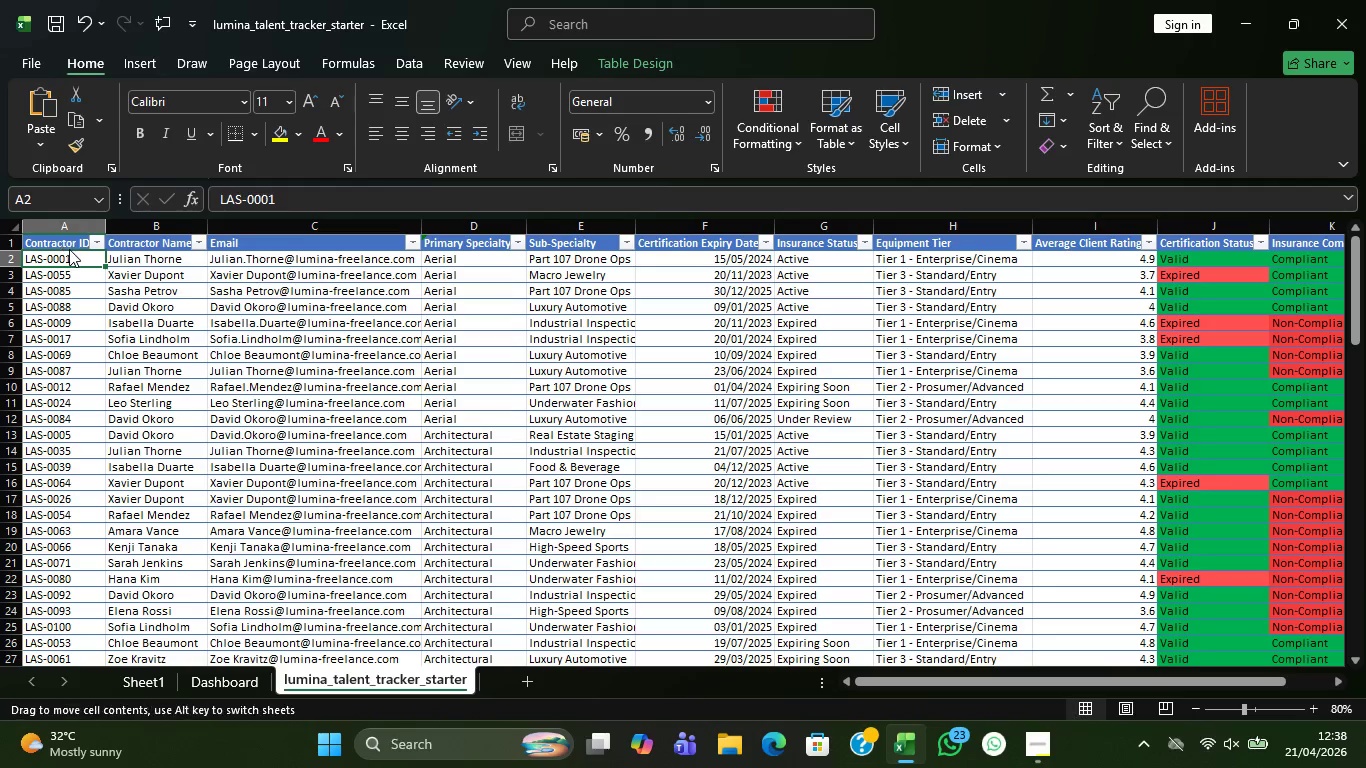 
left_click([69, 249])
 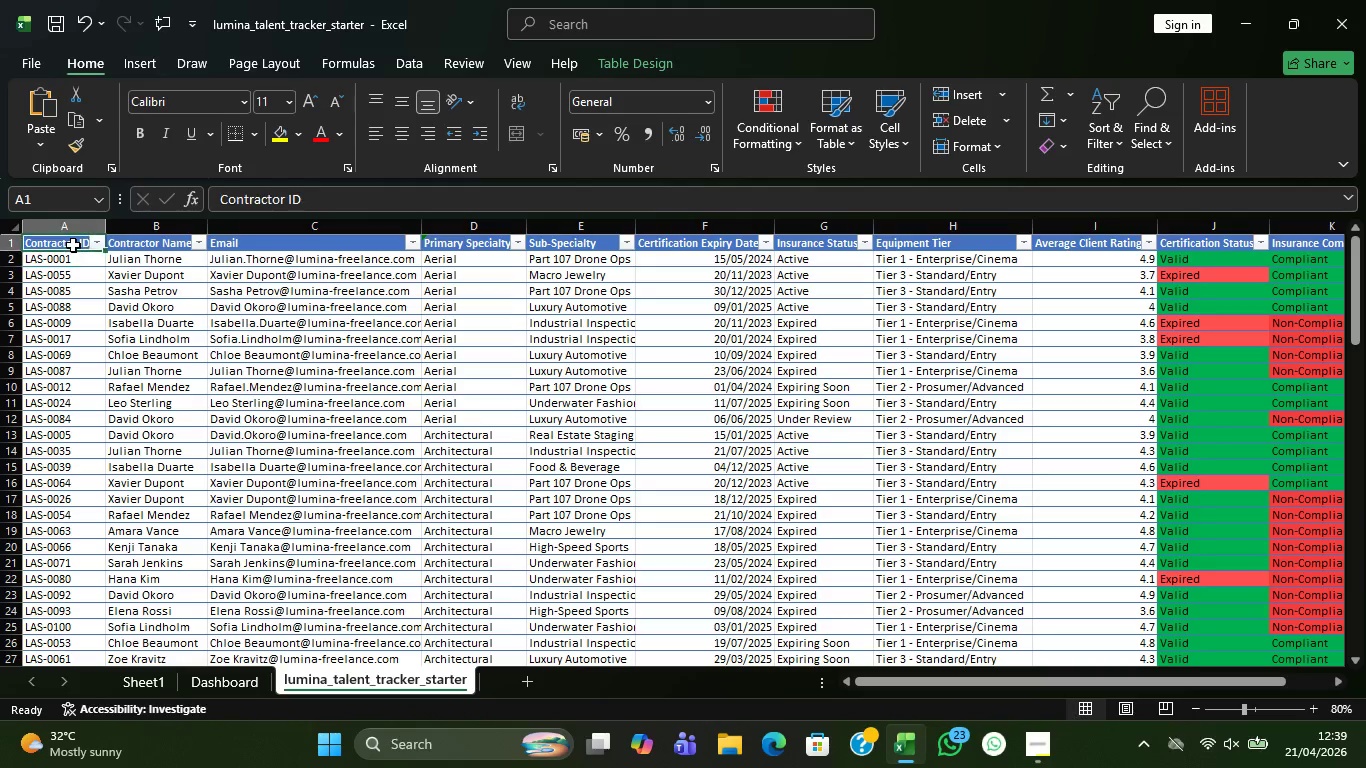 
left_click([73, 245])
 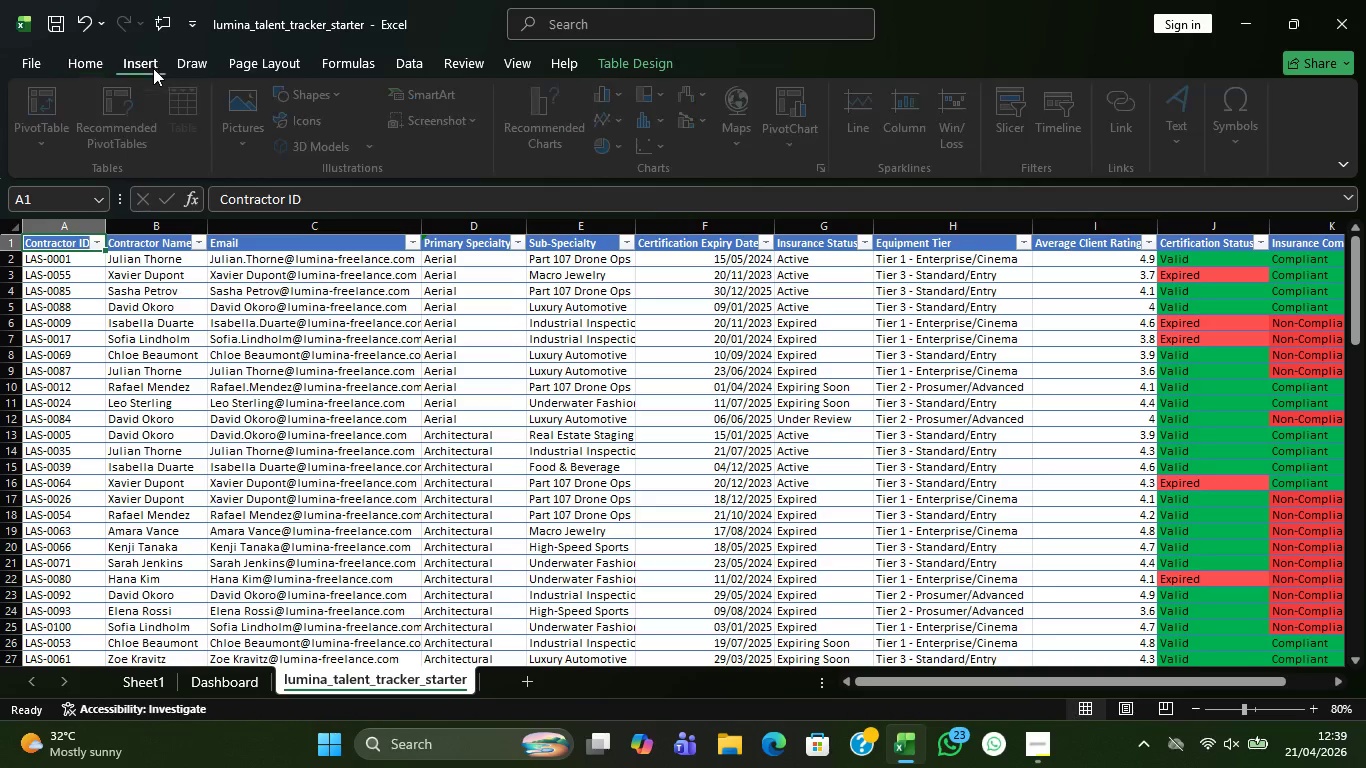 
left_click([154, 68])
 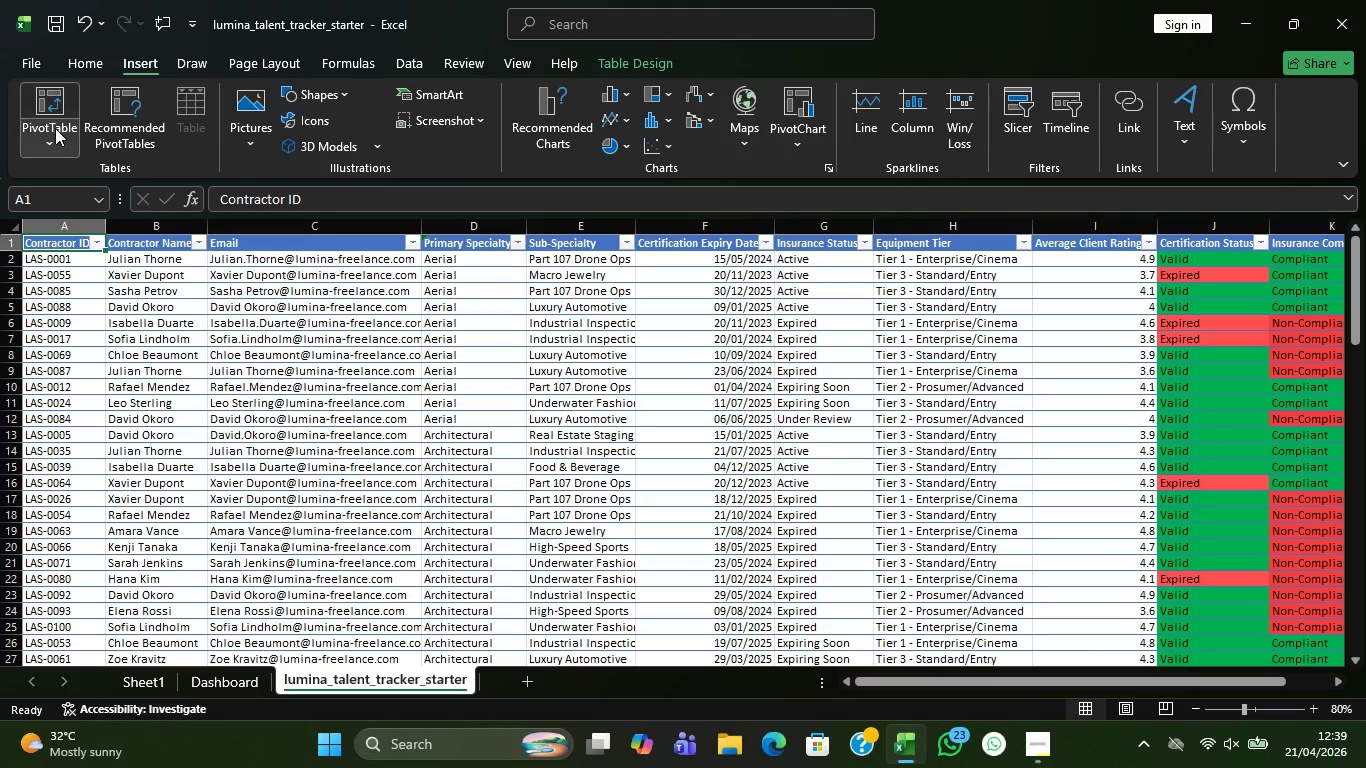 
left_click([55, 128])
 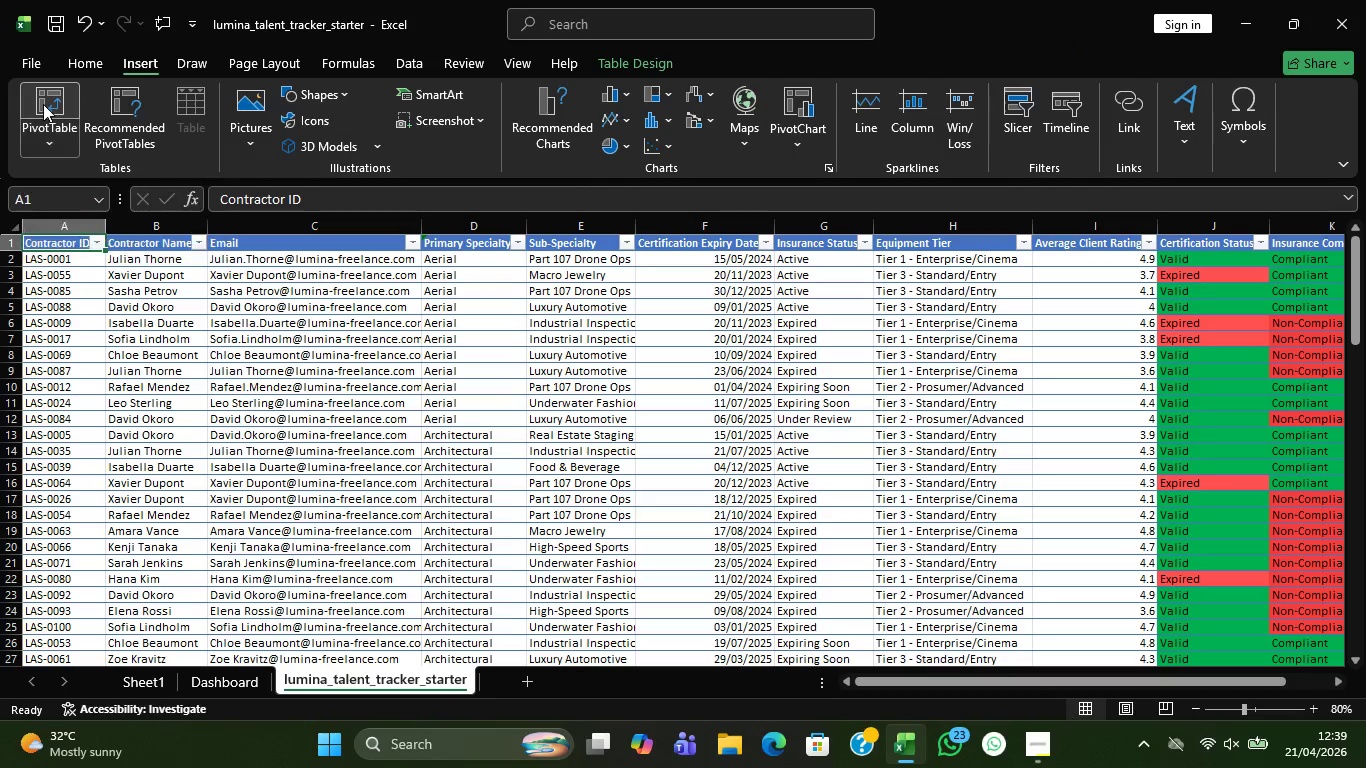 
left_click([43, 104])
 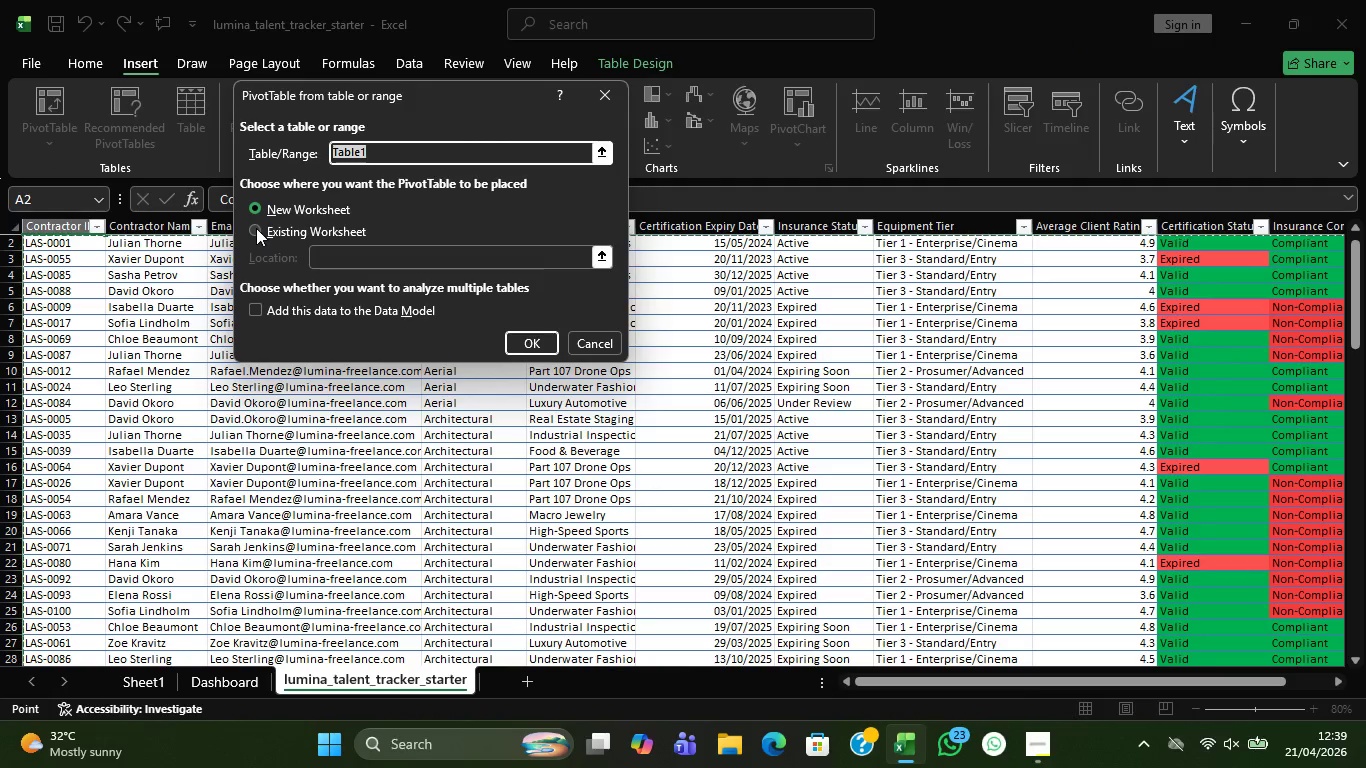 
left_click([256, 228])
 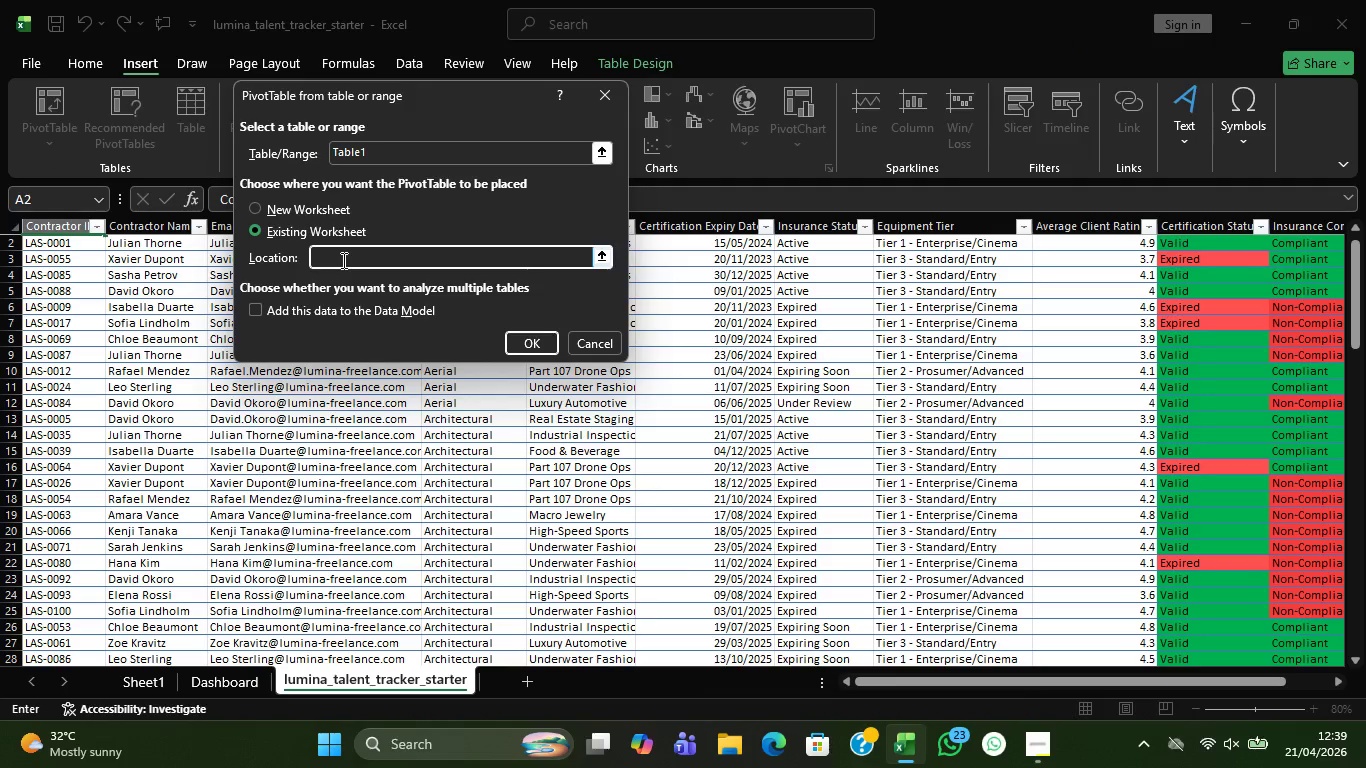 
left_click([342, 260])
 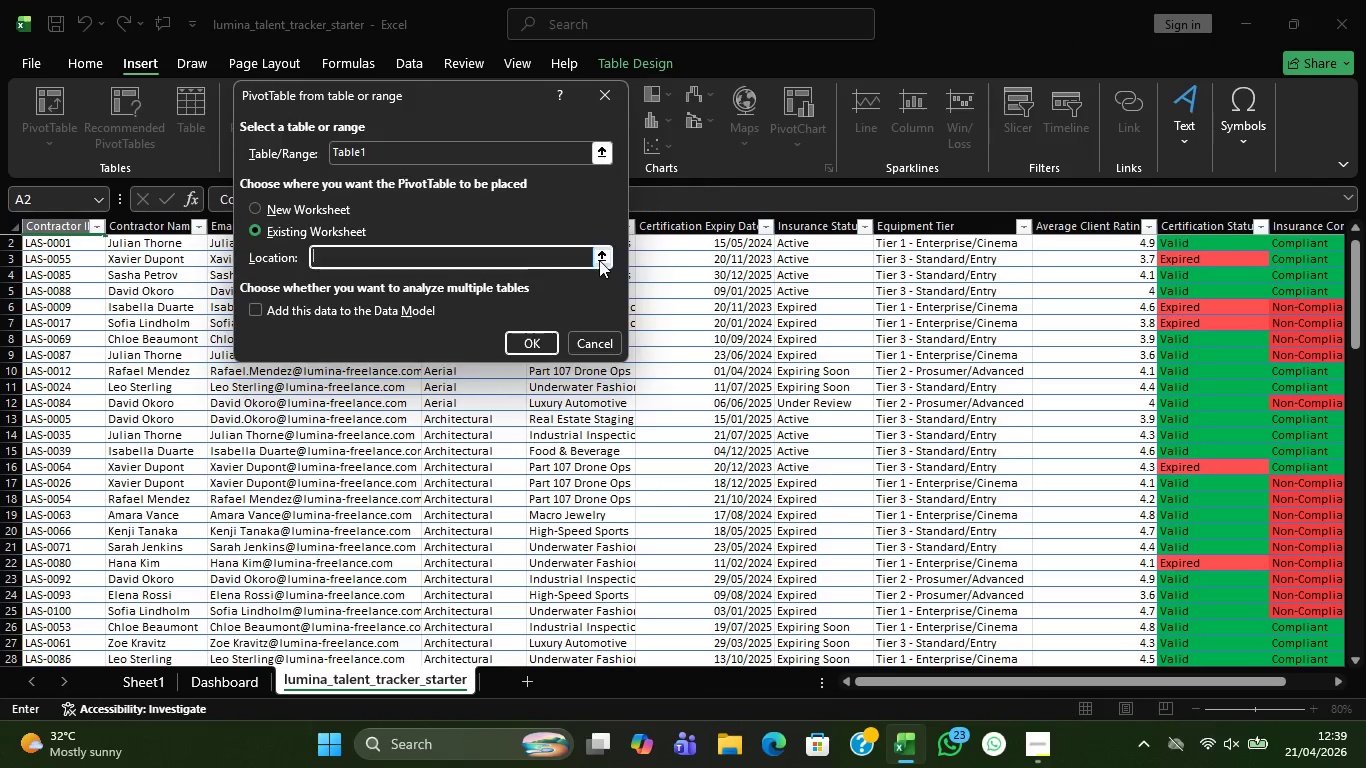 
left_click([599, 260])
 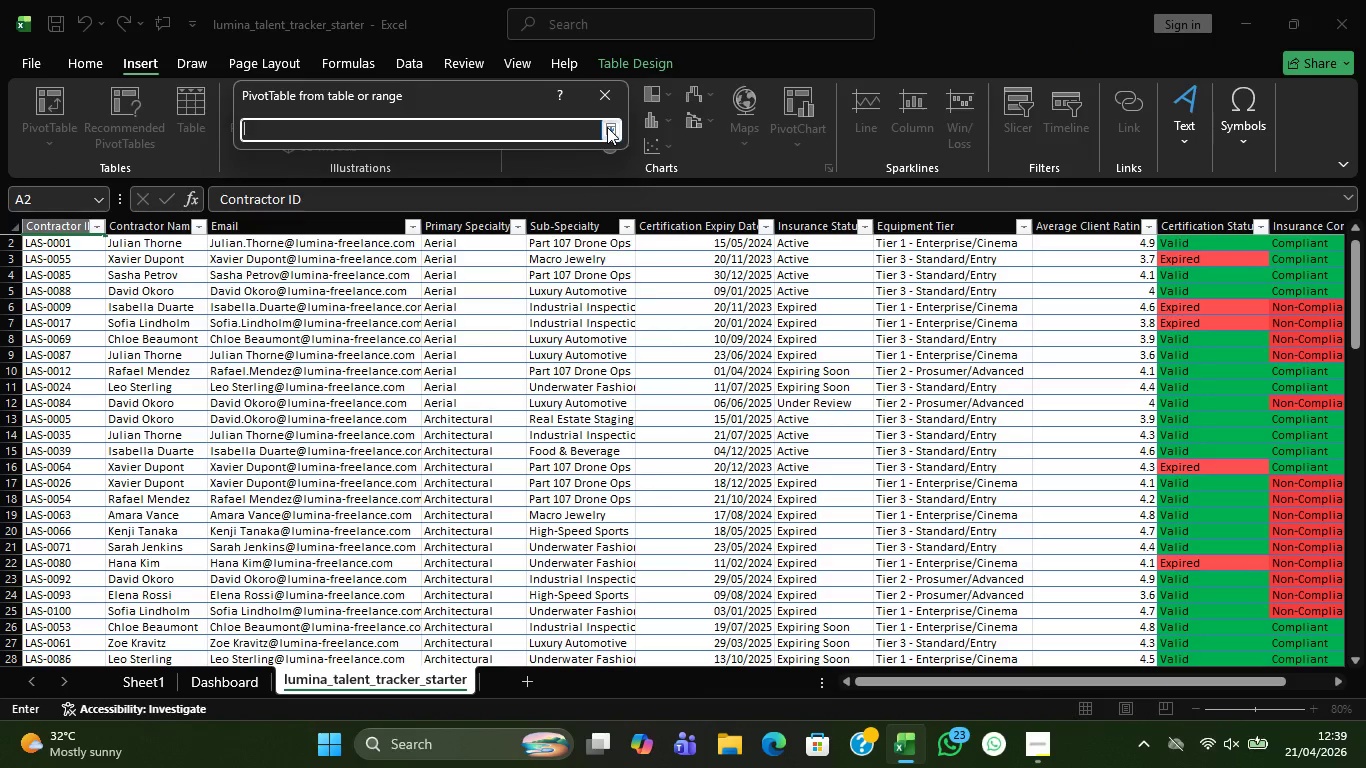 
left_click([607, 127])
 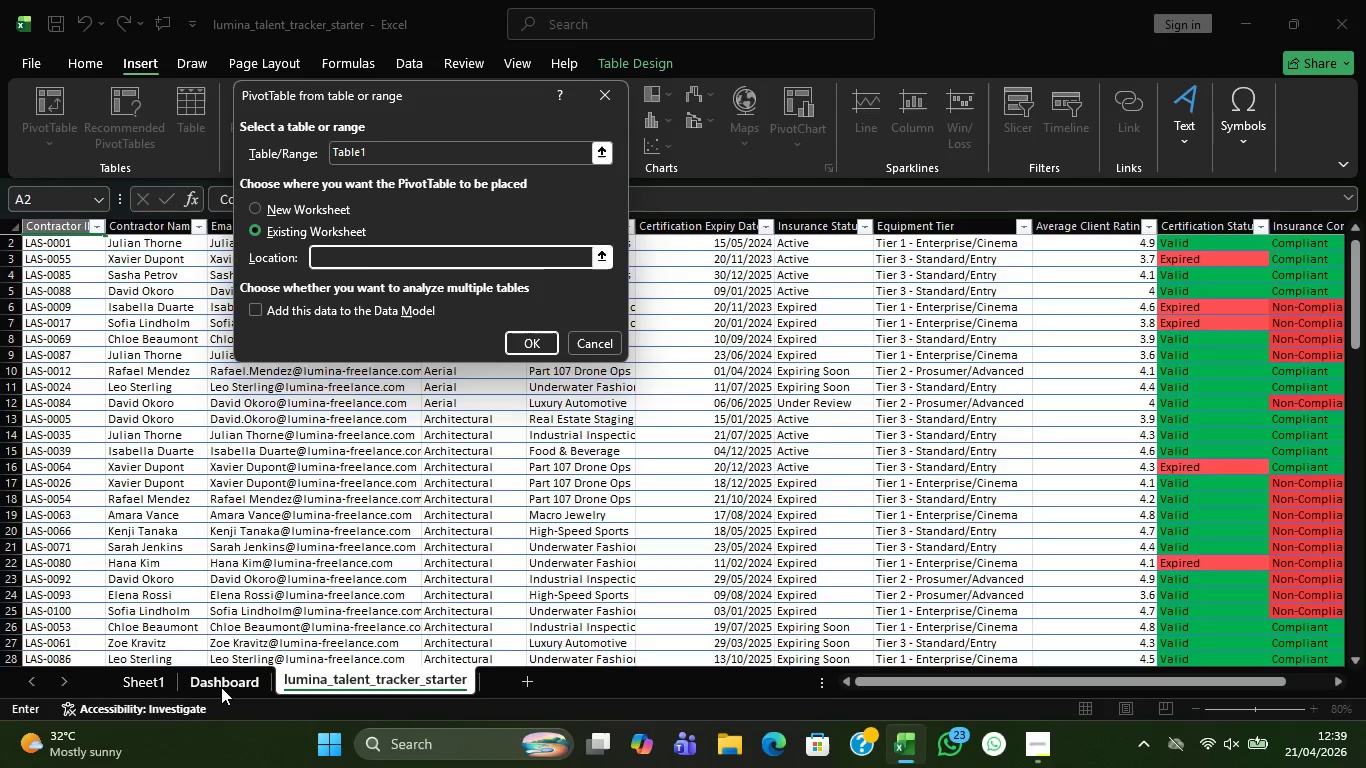 
left_click([221, 687])
 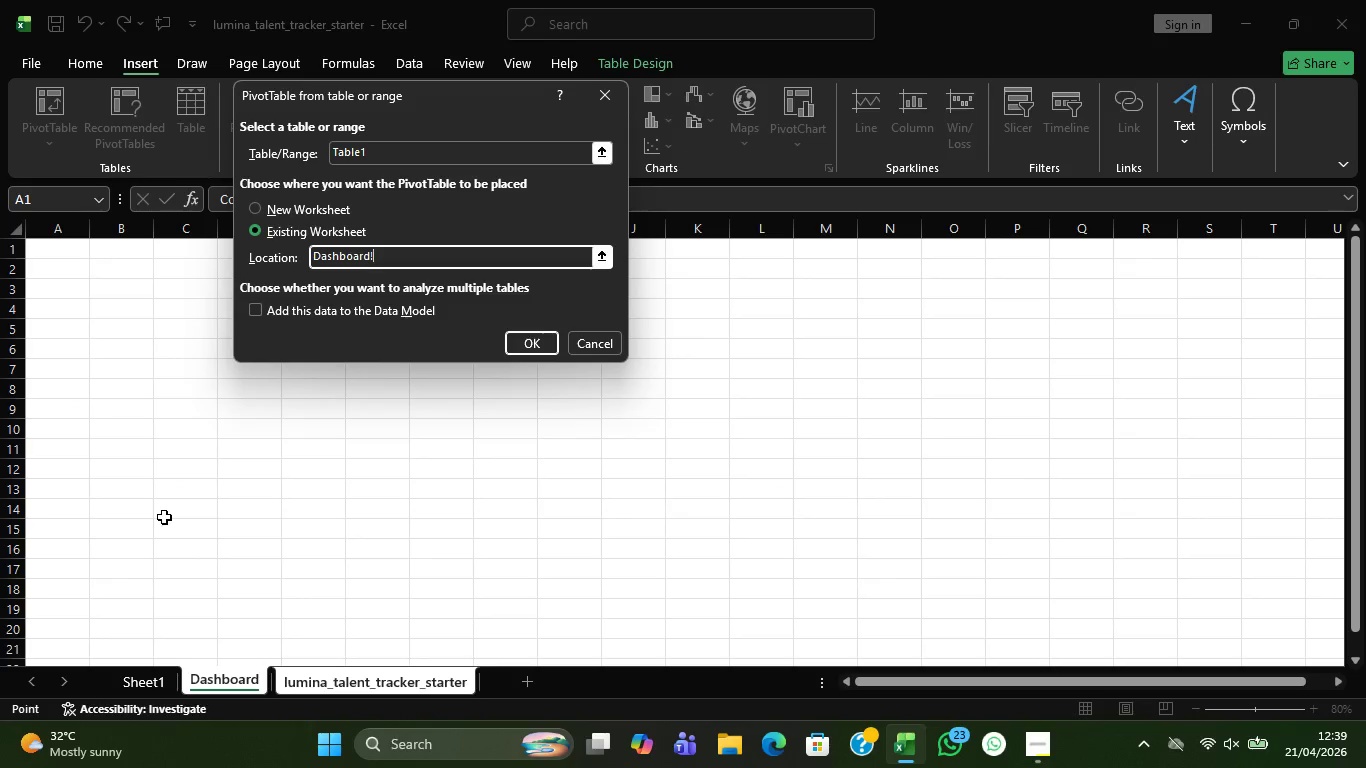 
scroll: coordinate [164, 517], scroll_direction: up, amount: 4.0
 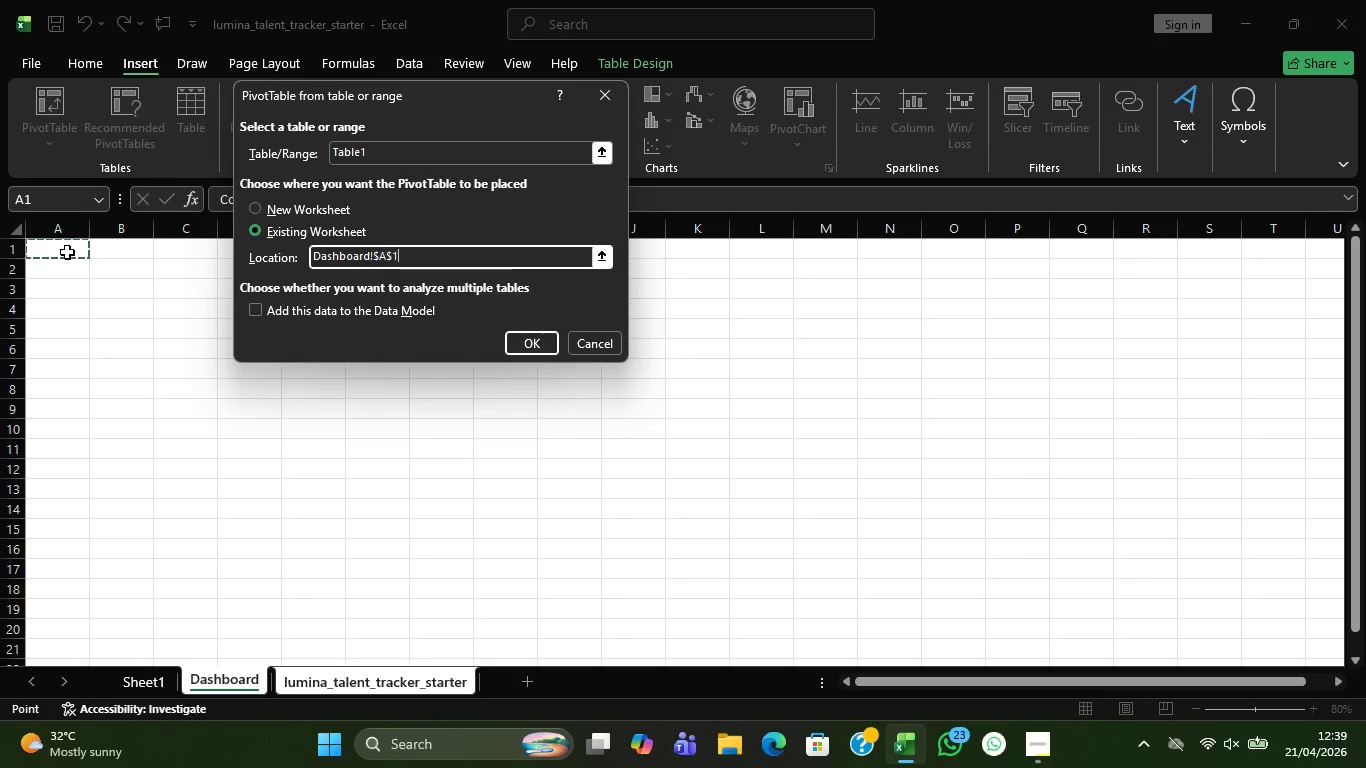 
left_click([67, 252])
 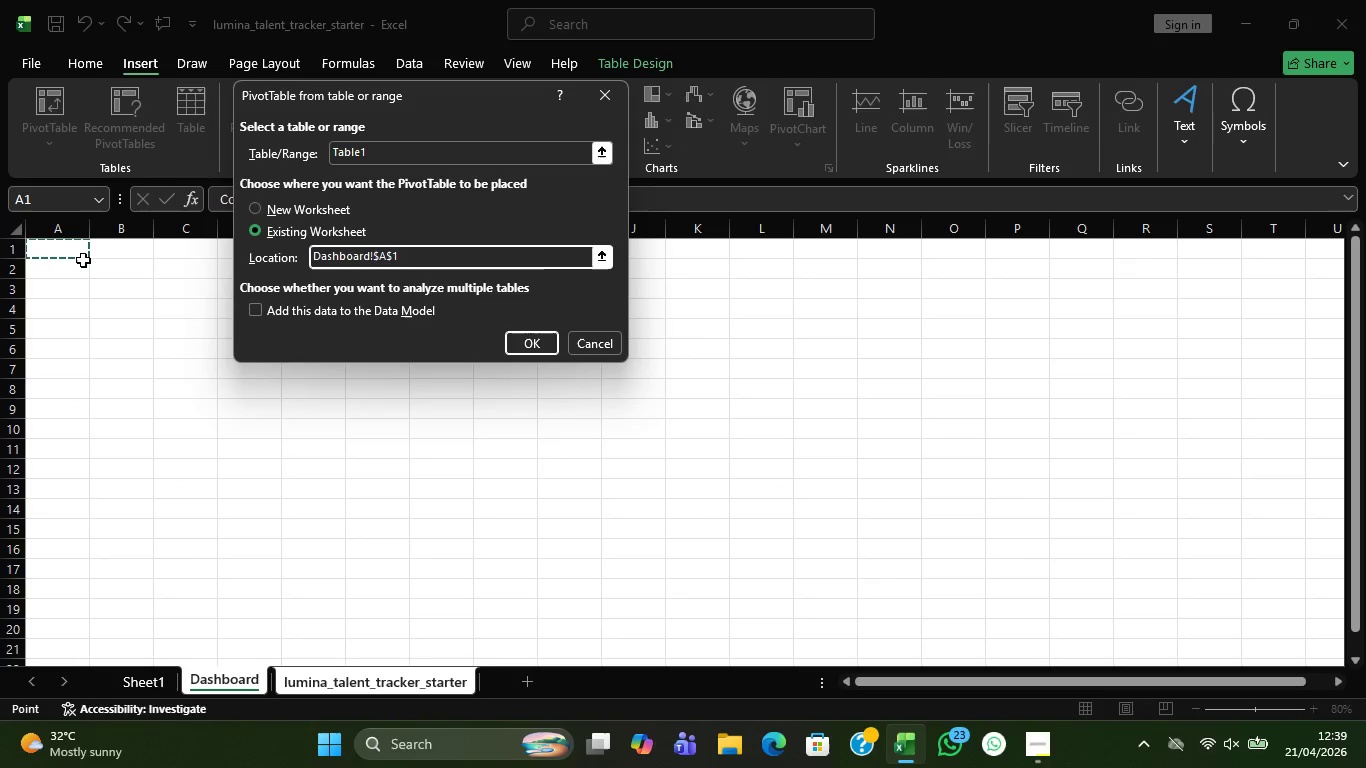 
left_click([80, 253])
 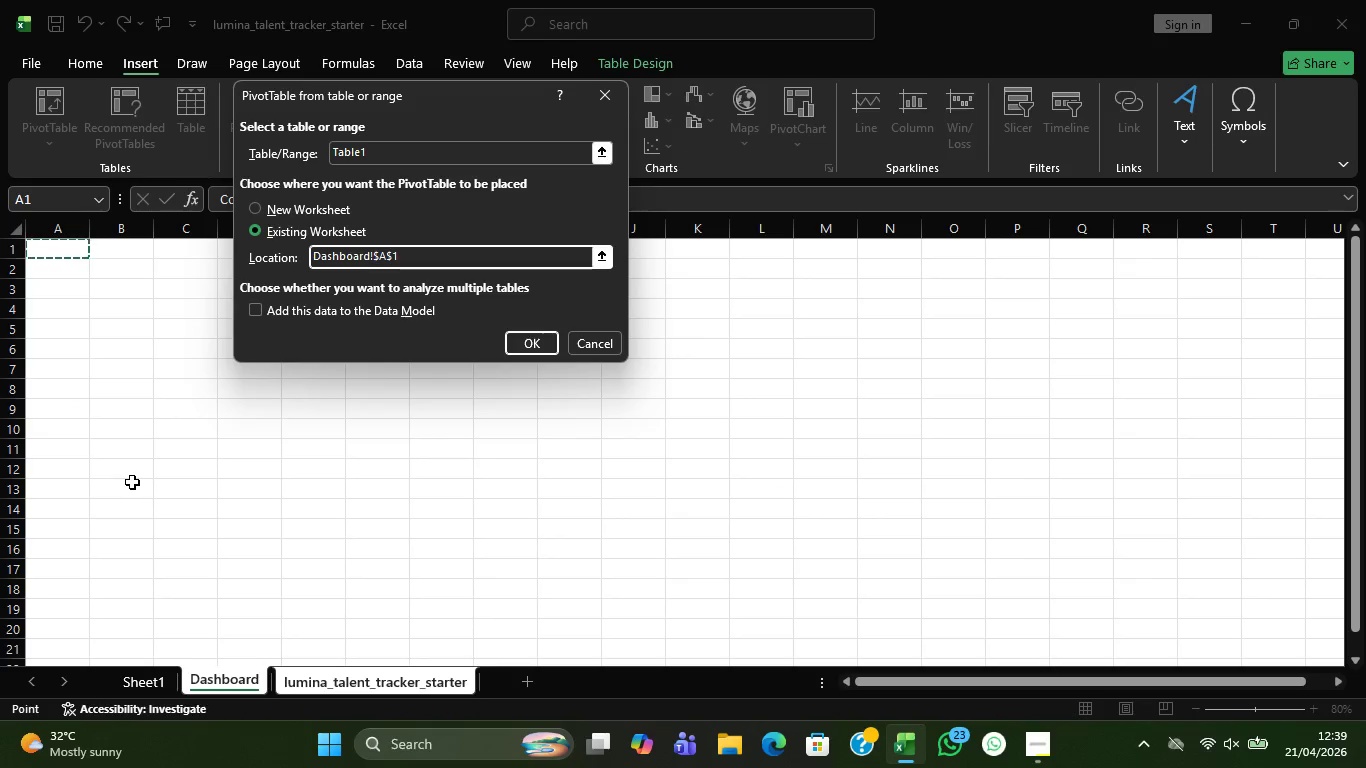 
key(Escape)
 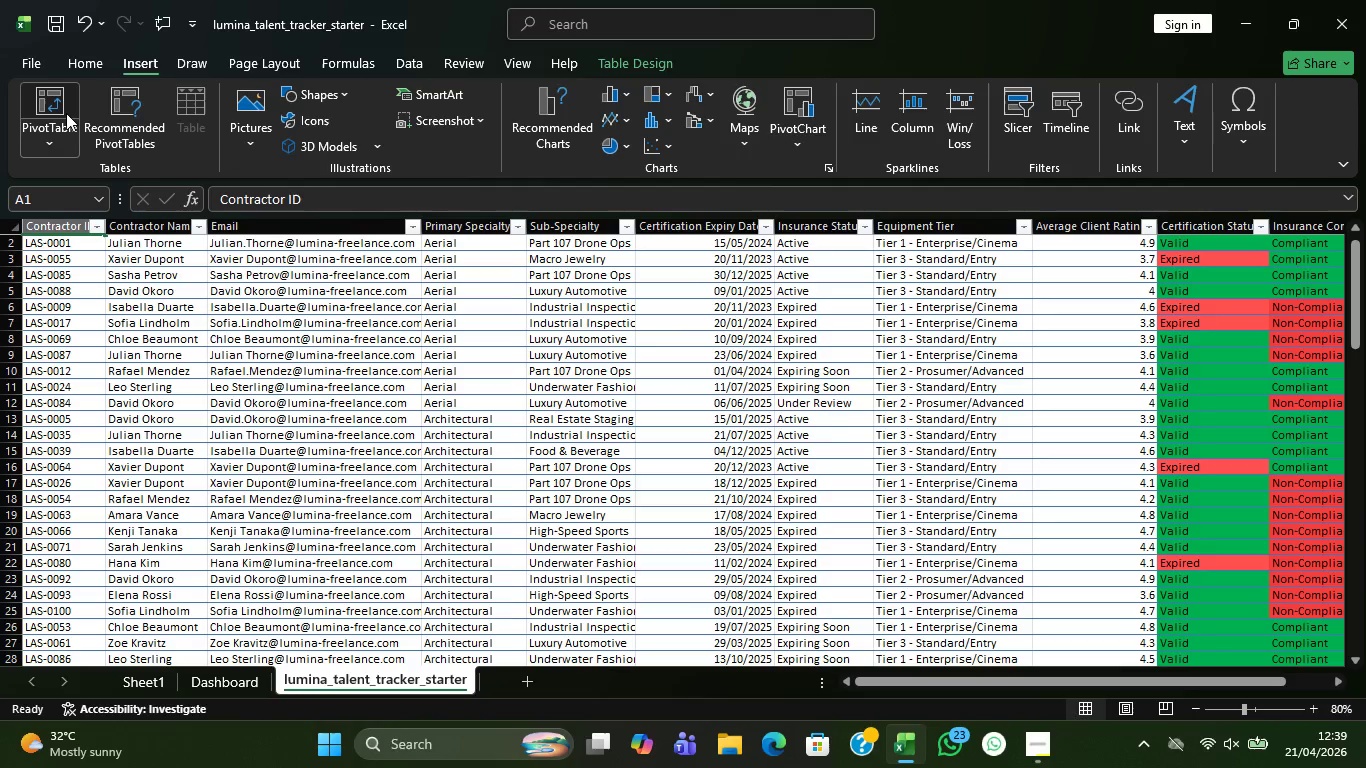 
left_click([66, 113])
 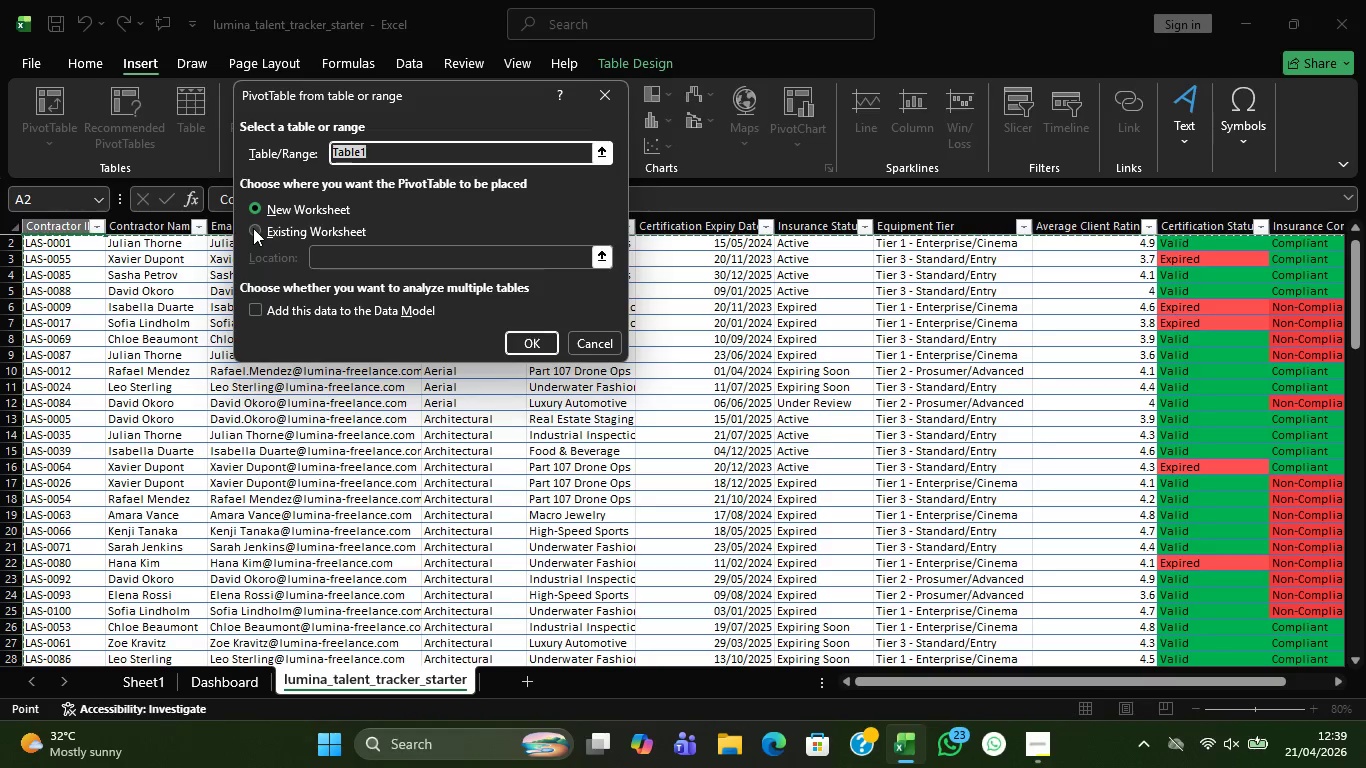 
left_click([253, 228])
 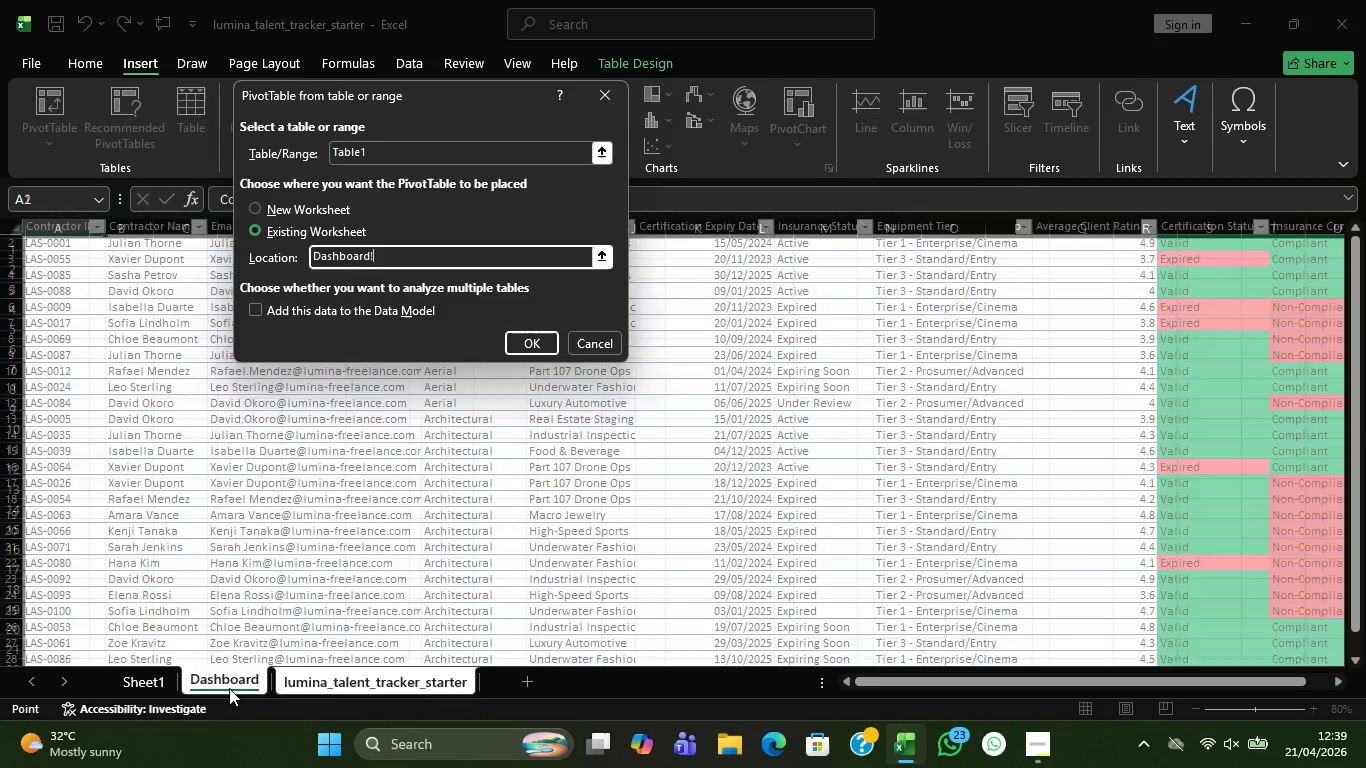 
left_click([229, 688])
 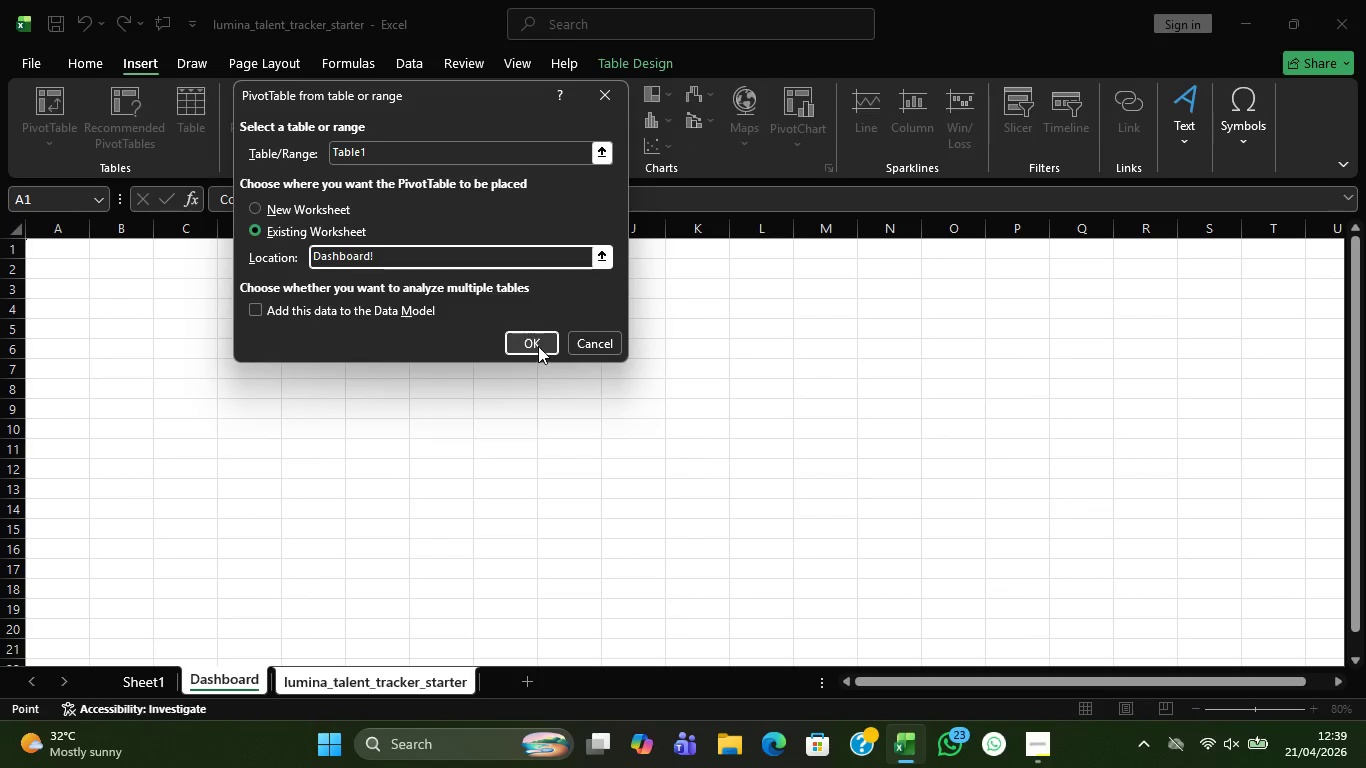 
wait(5.05)
 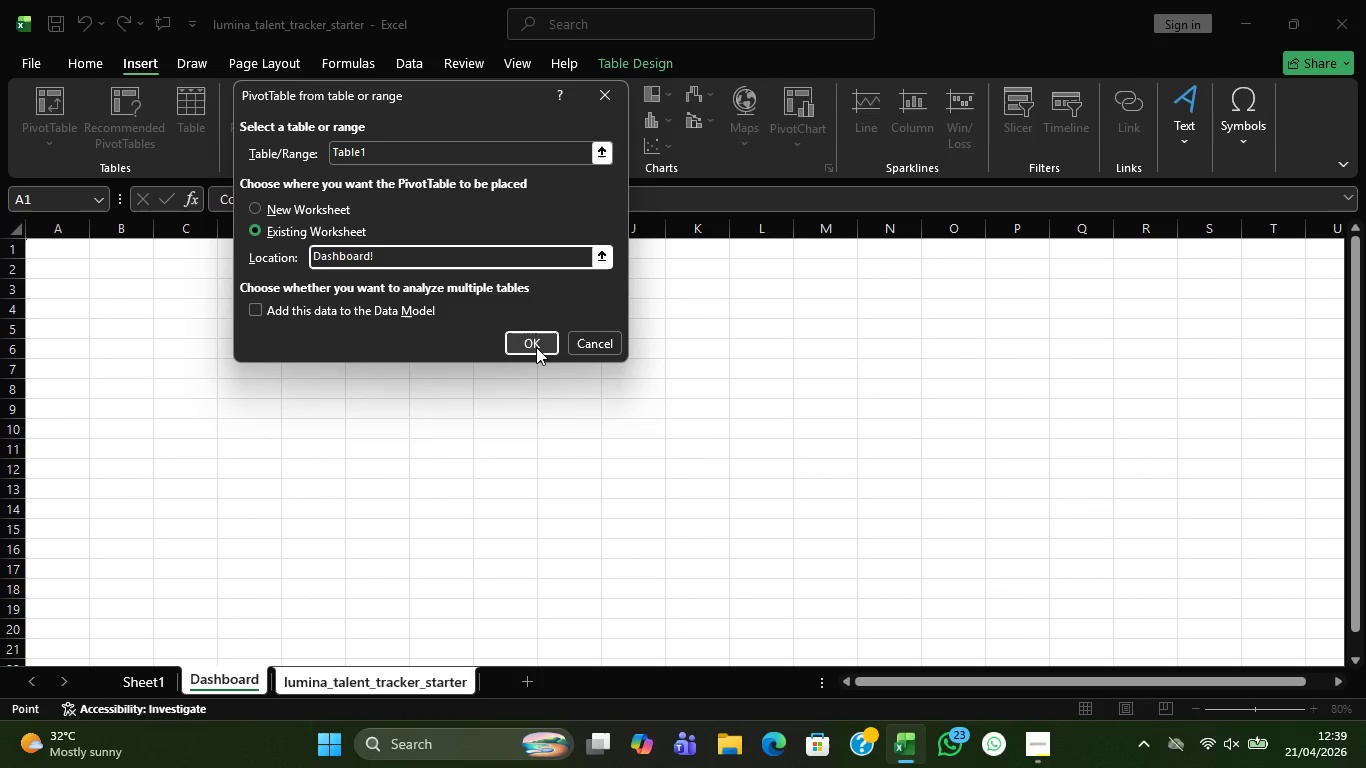 
left_click([538, 346])
 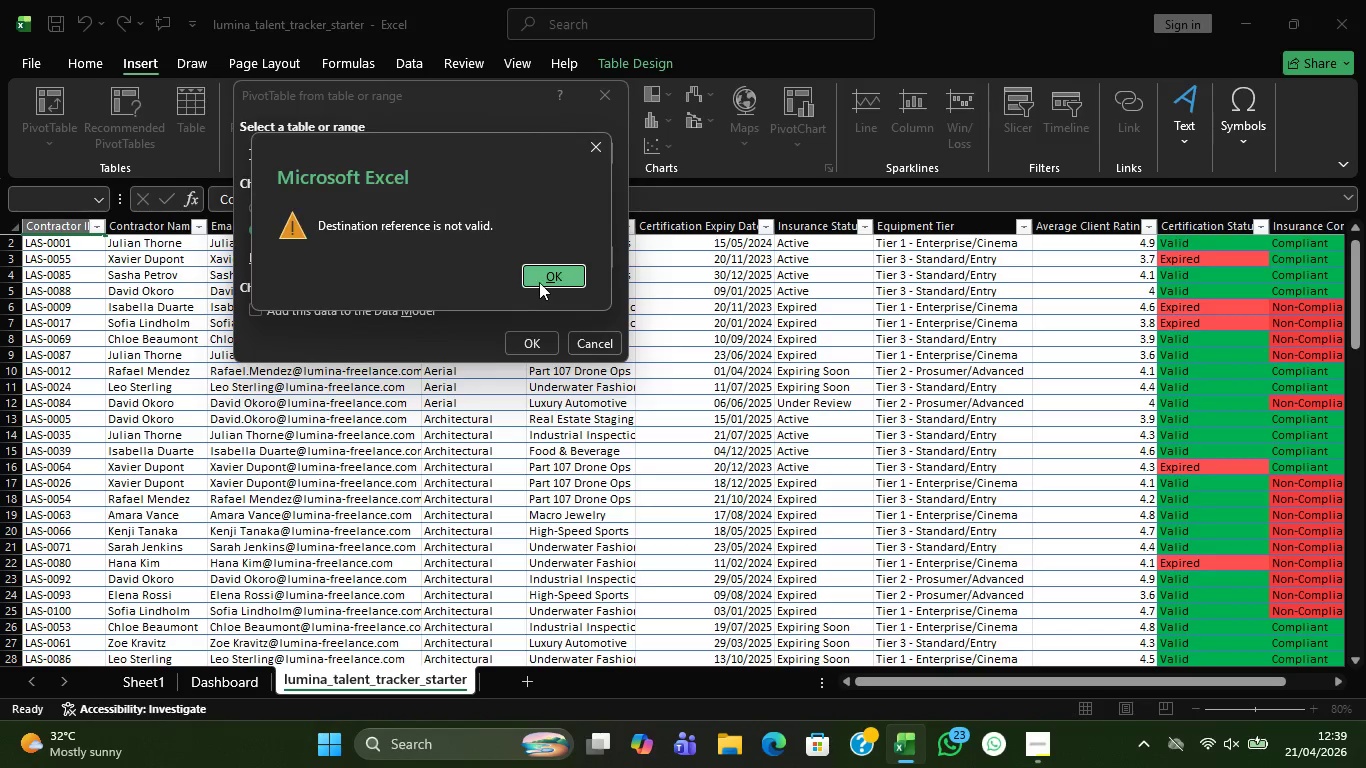 
left_click([539, 281])
 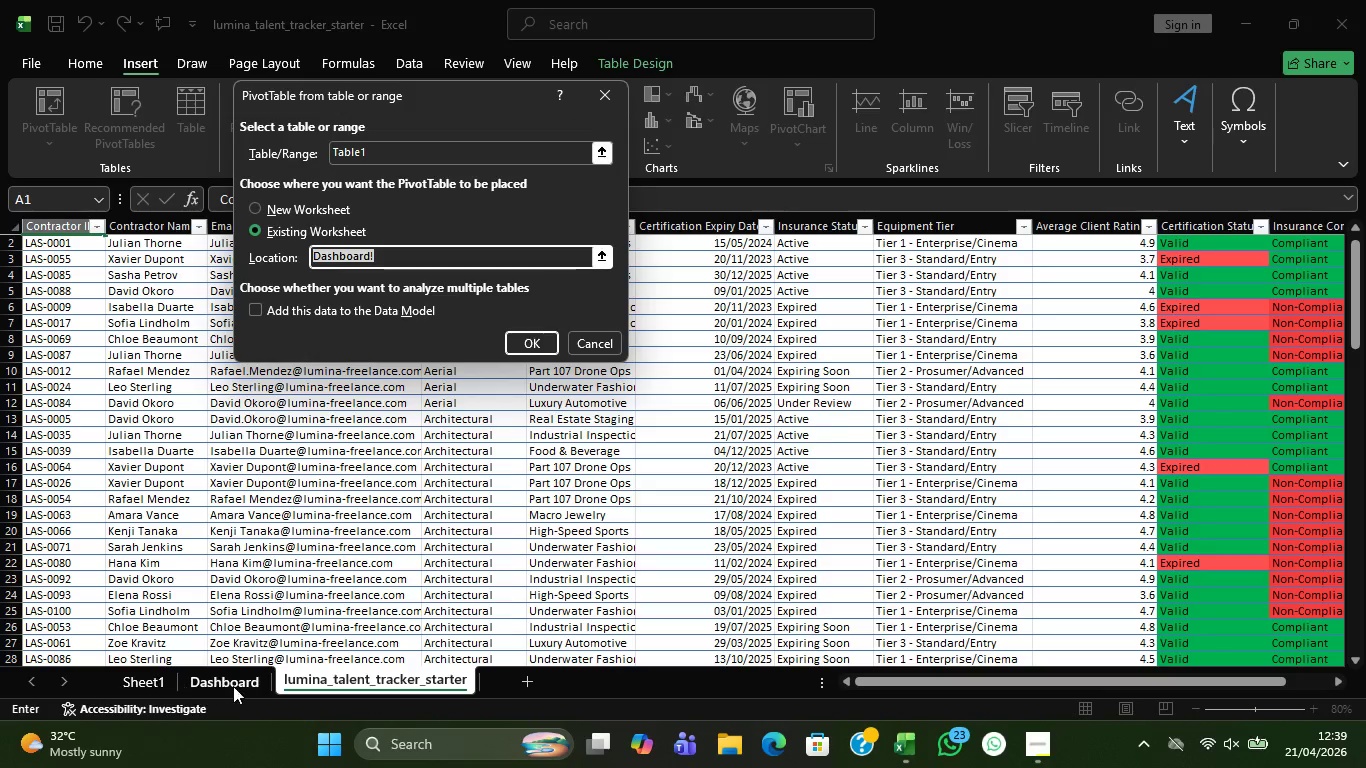 
left_click([234, 686])
 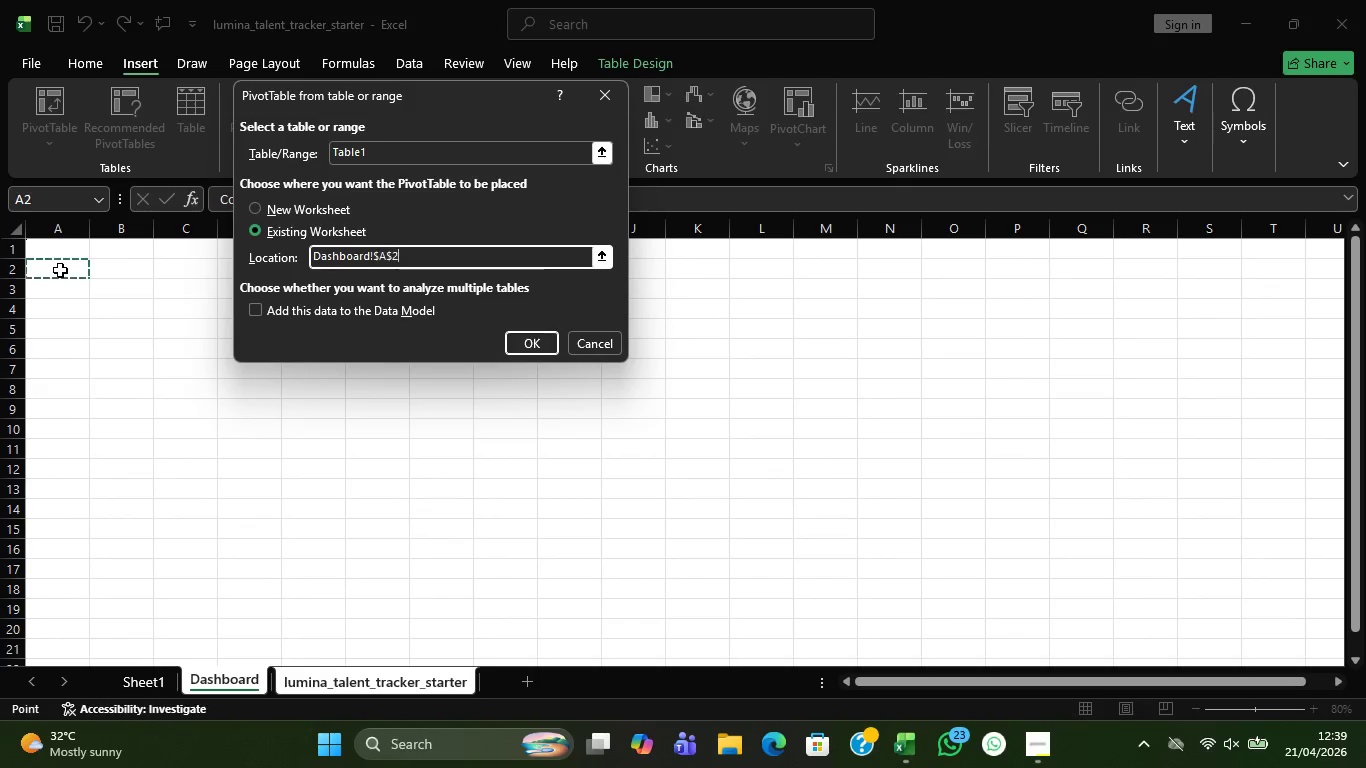 
left_click([60, 270])
 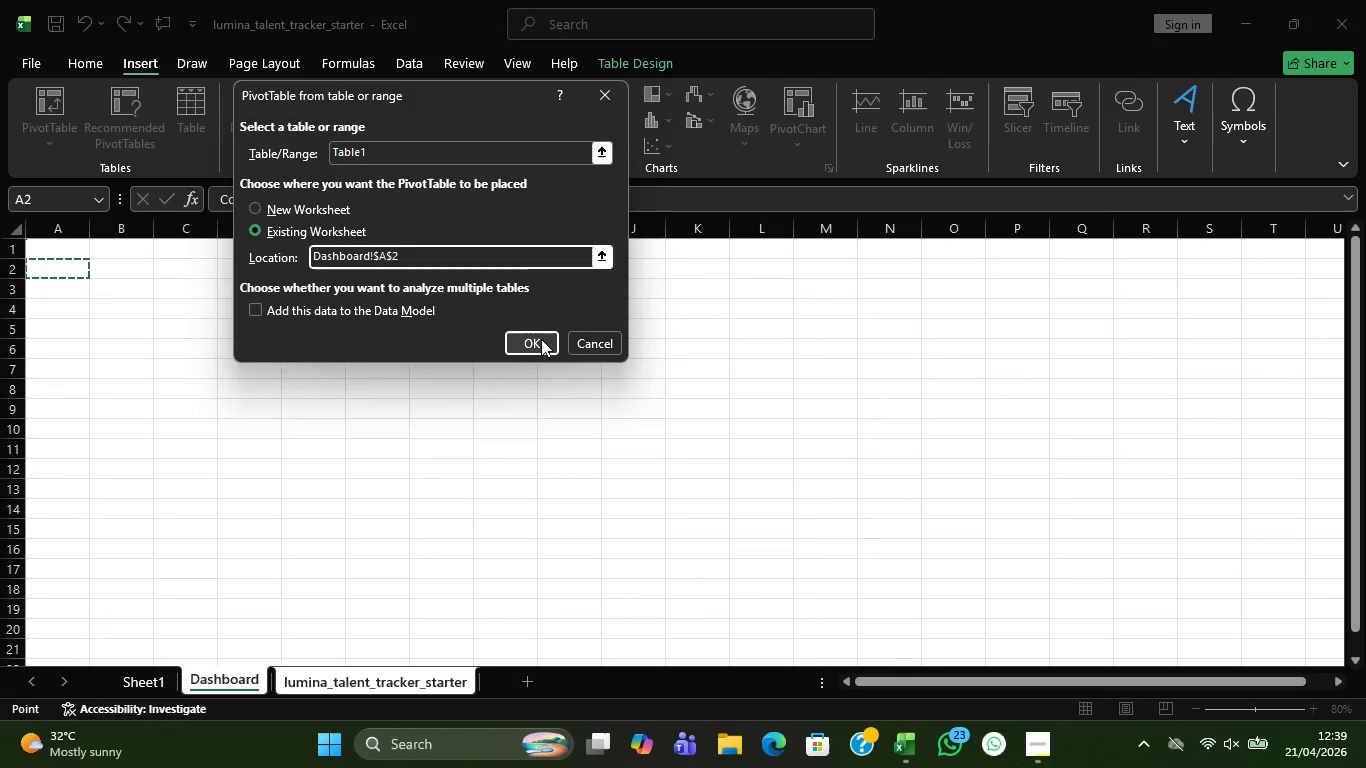 
left_click([541, 339])
 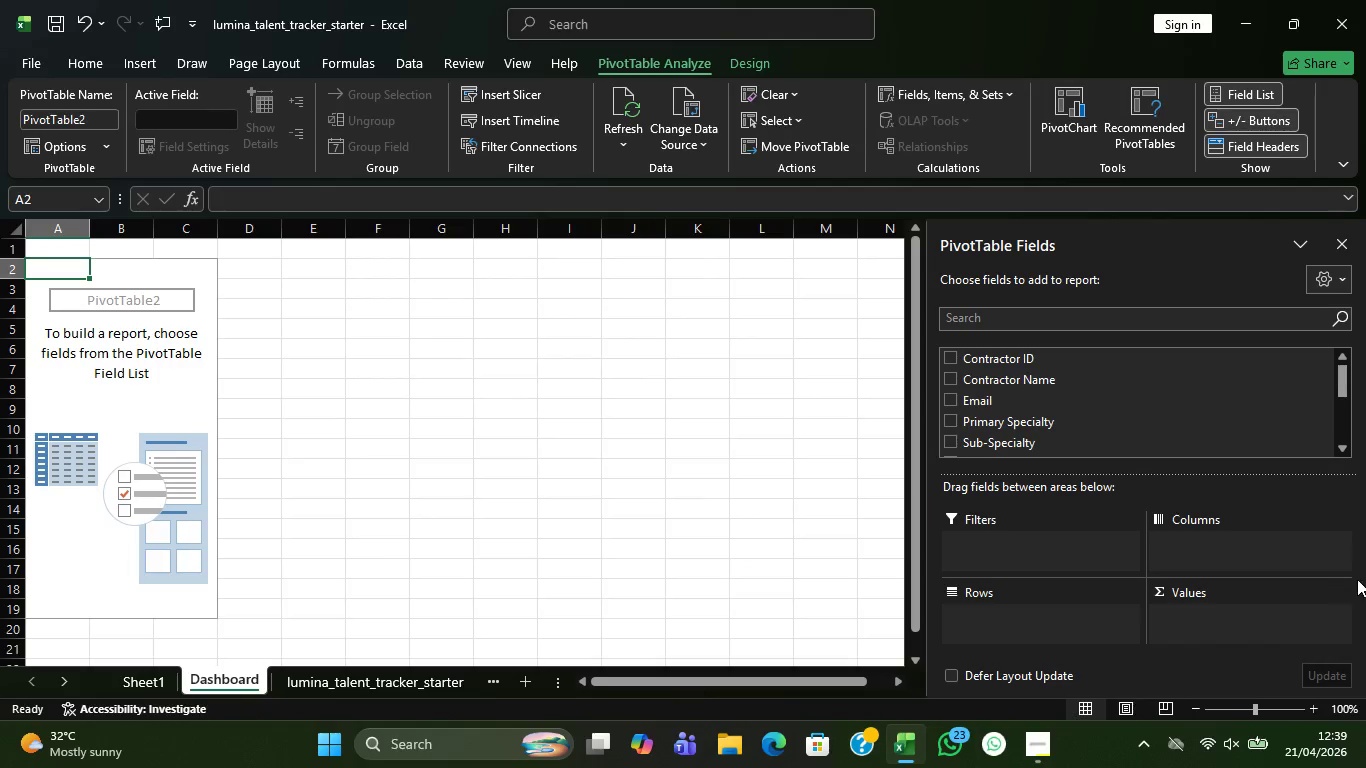 
wait(9.33)
 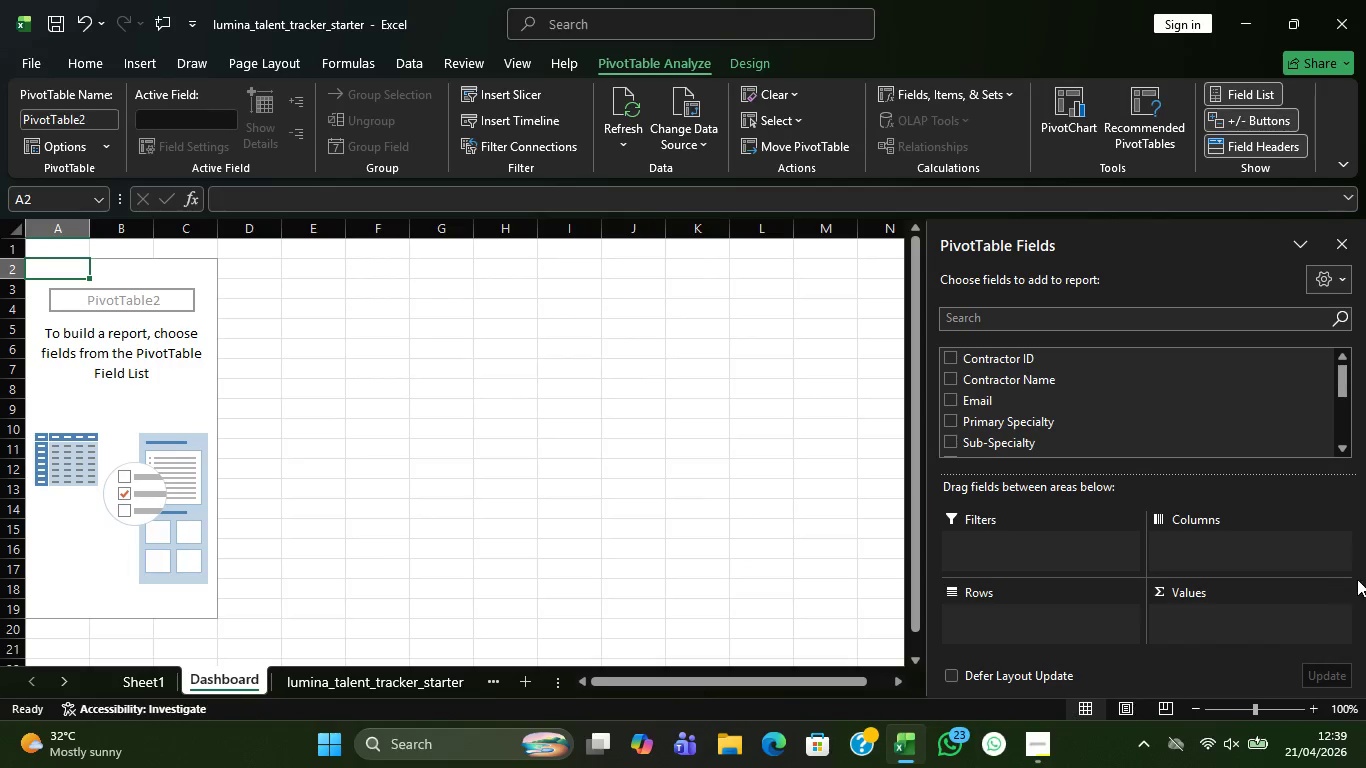 
mouse_move([1344, 702])
 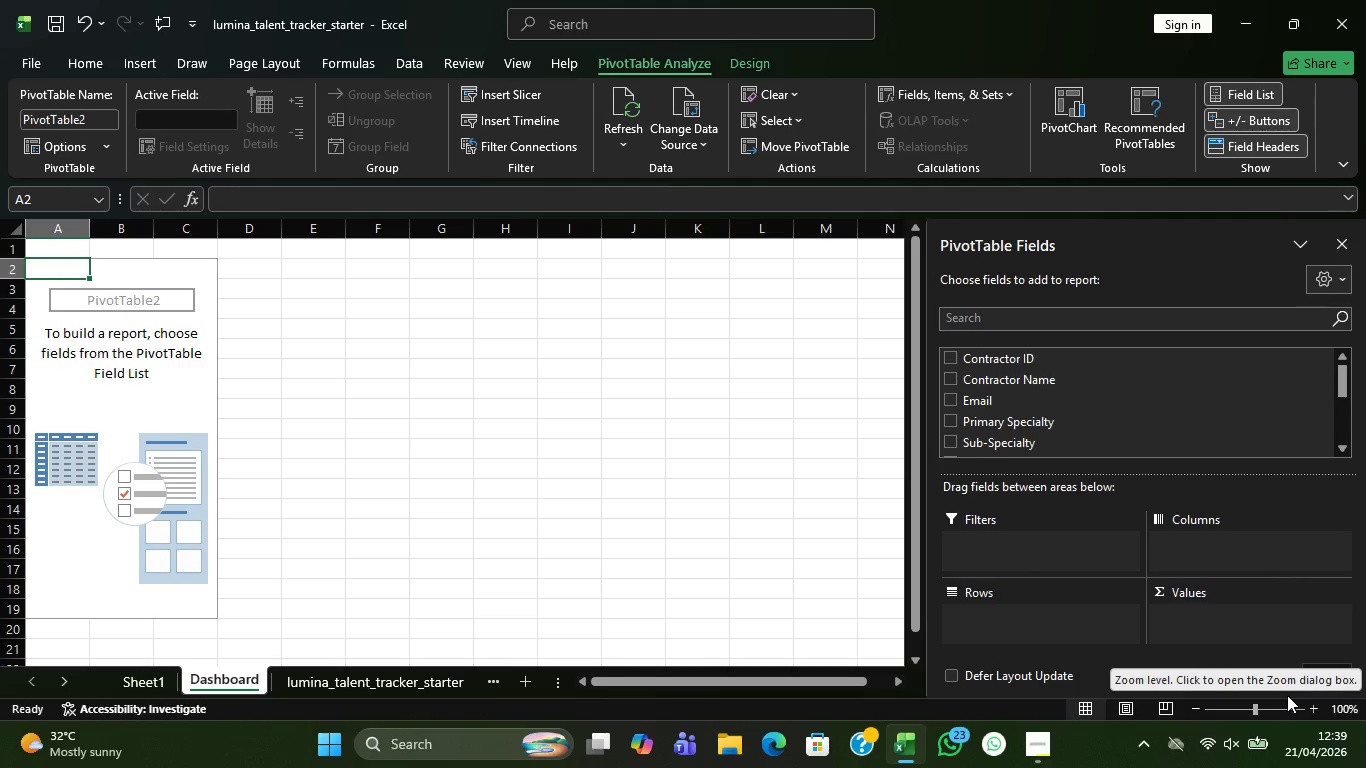 
mouse_move([1274, 669])
 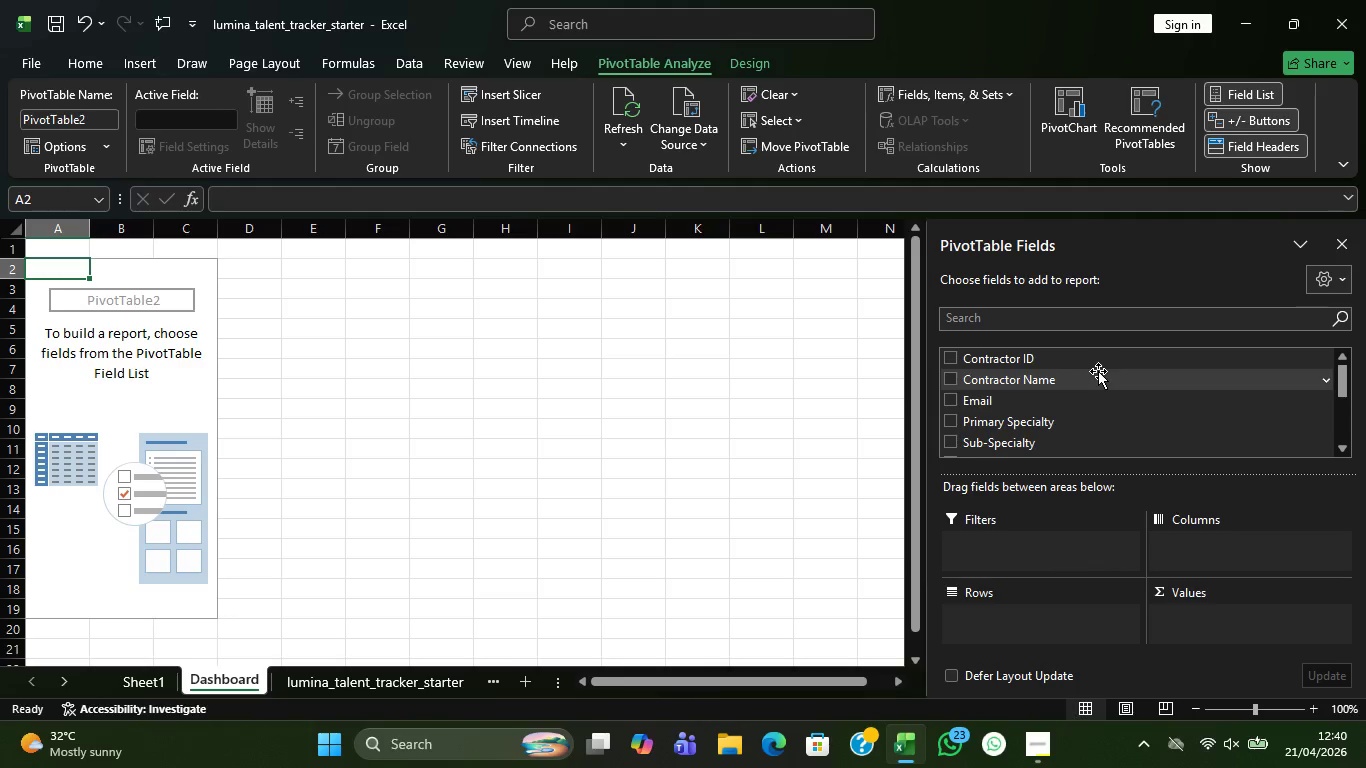 
wait(7.02)
 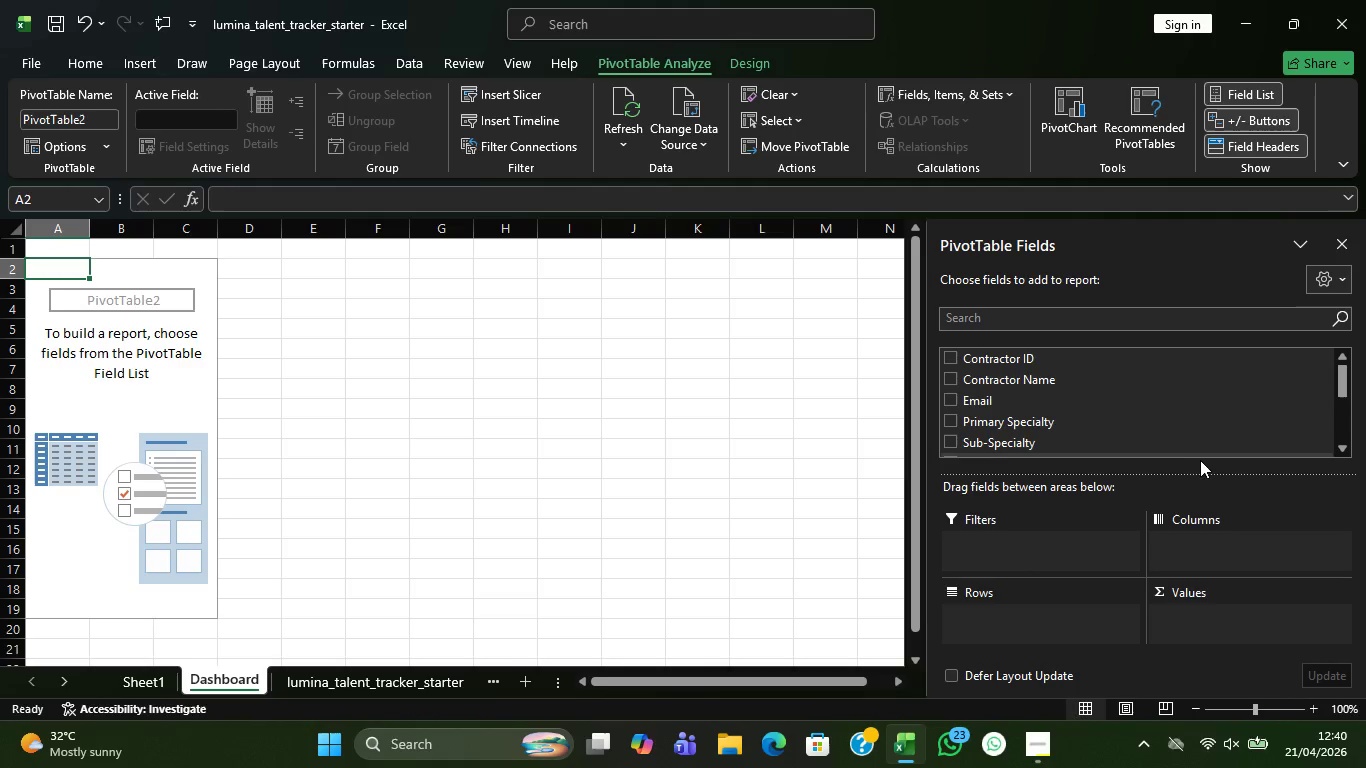 
scroll: coordinate [1109, 411], scroll_direction: none, amount: 0.0
 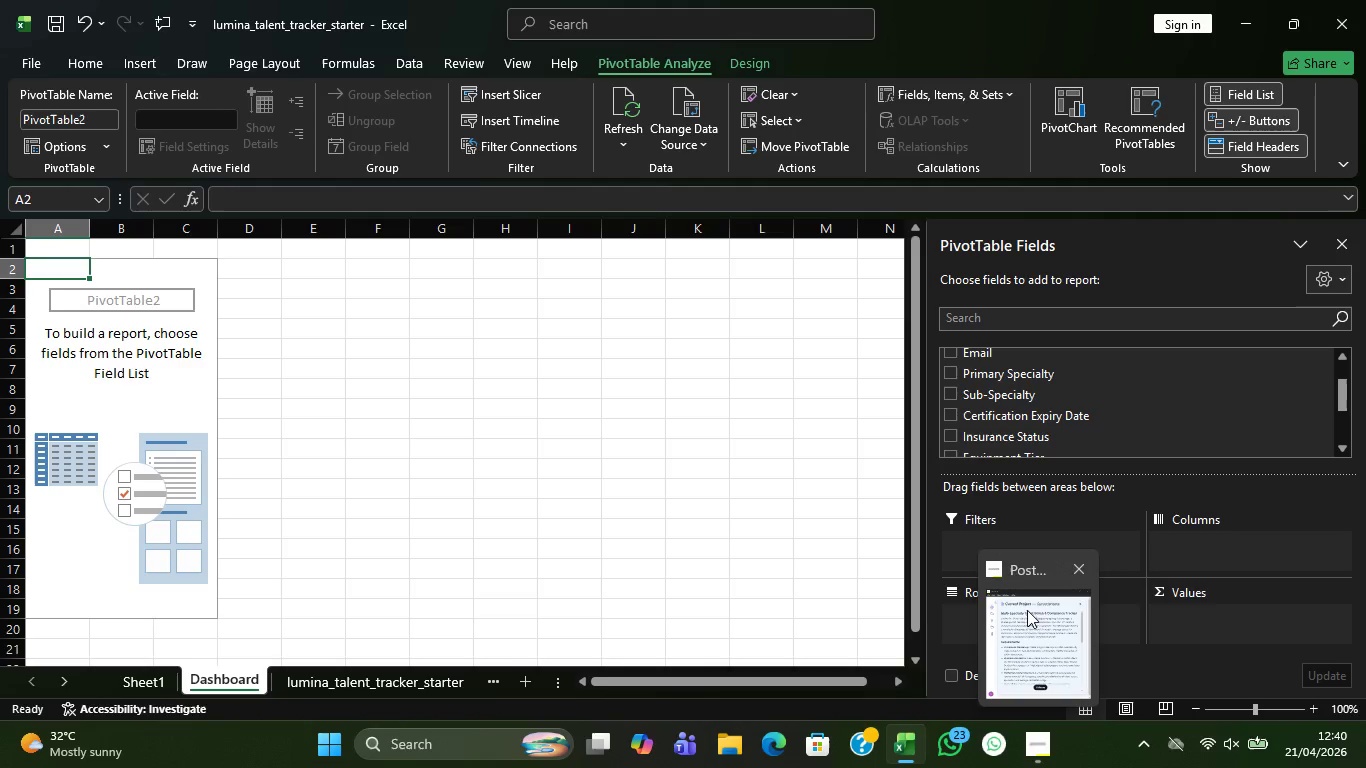 
wait(5.08)
 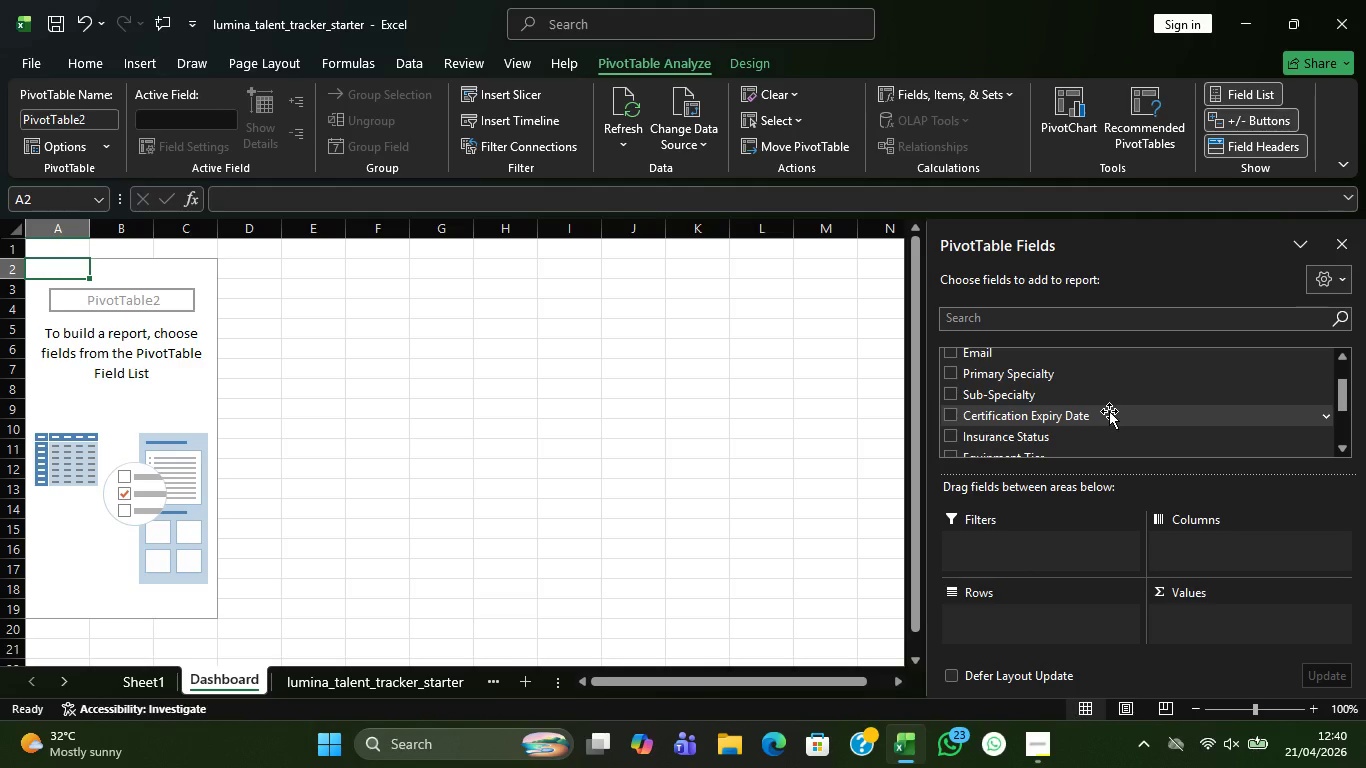 
left_click([1039, 637])